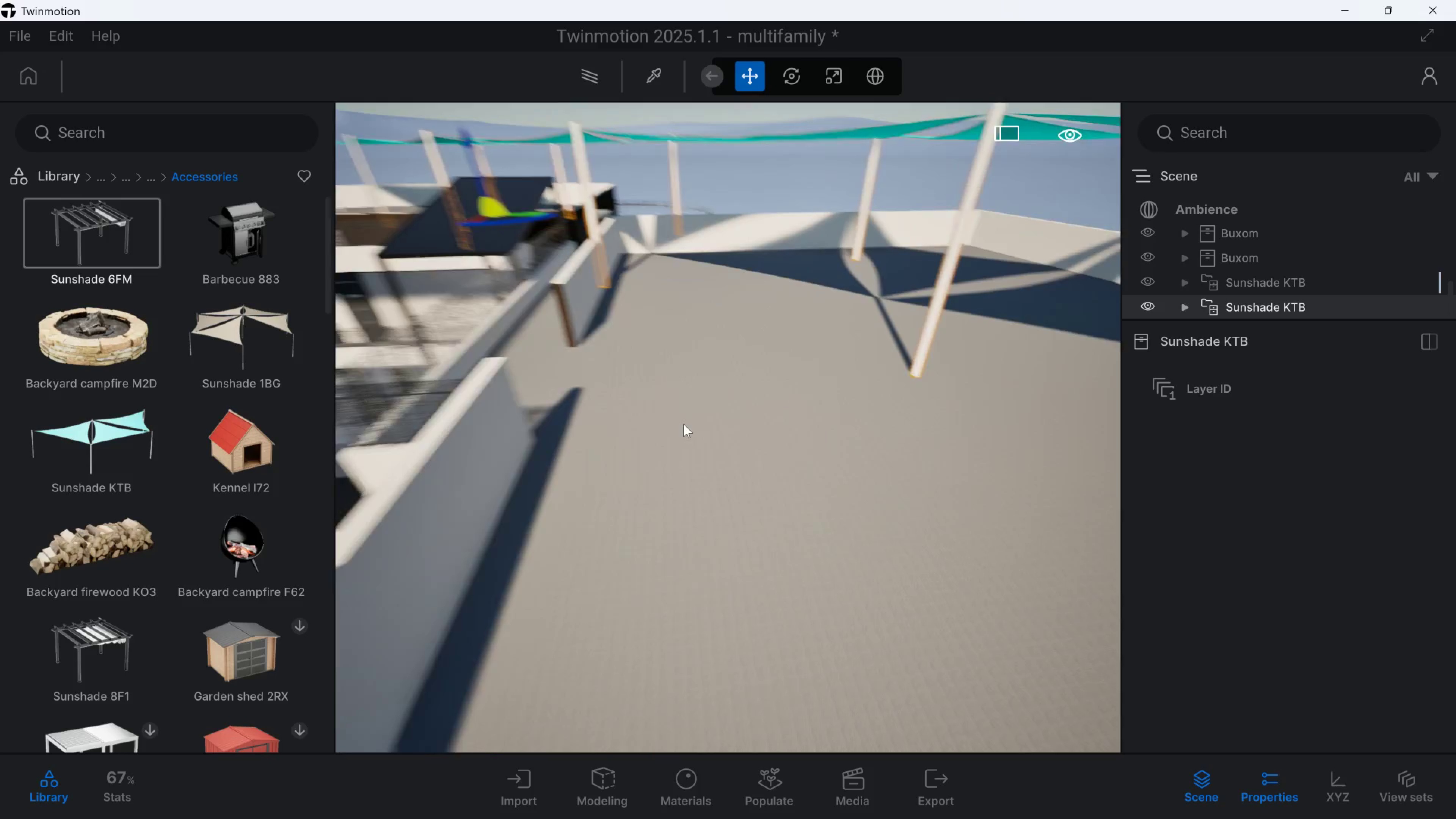 
hold_key(key=E, duration=1.13)
 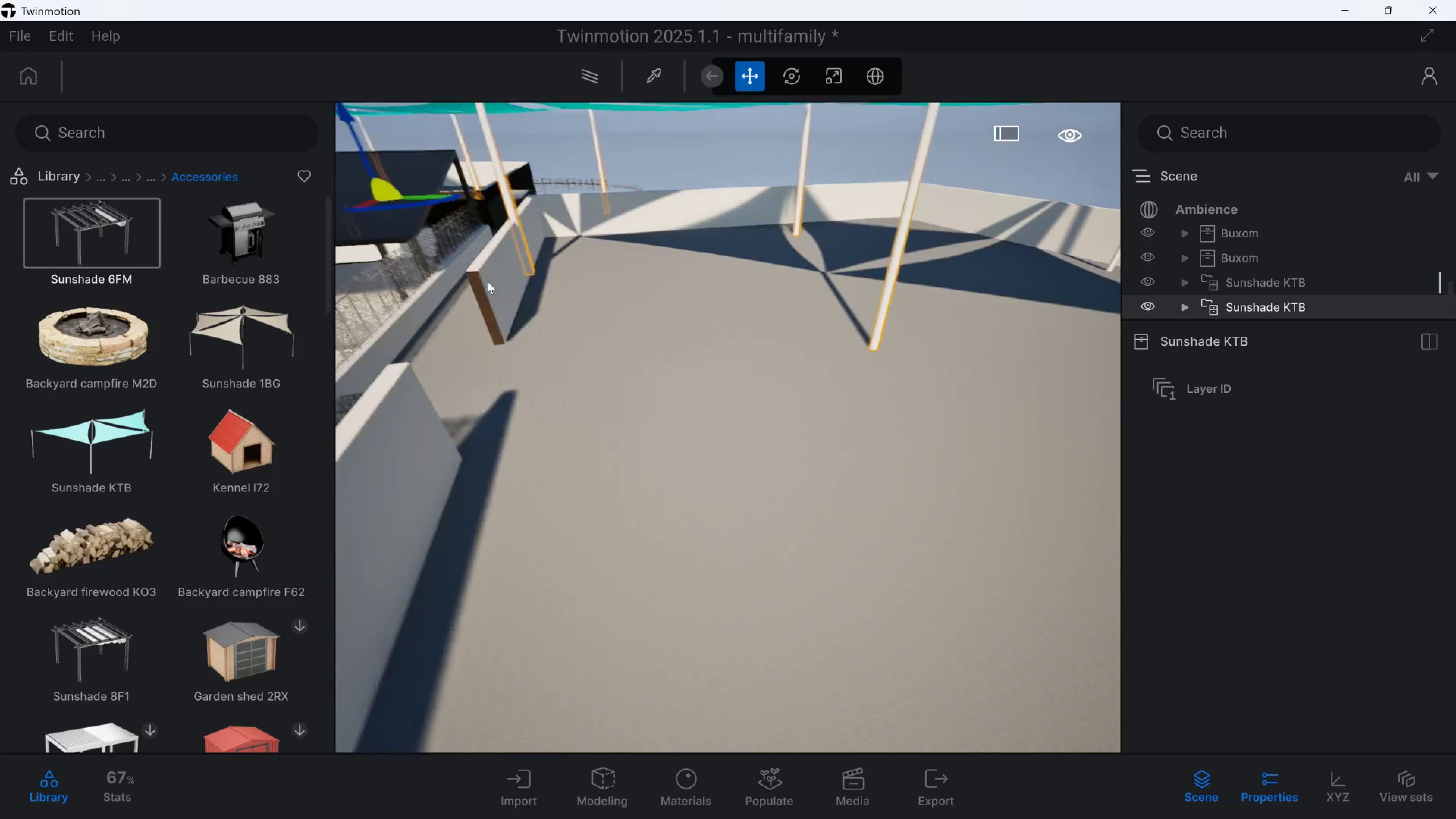 
key(S)
 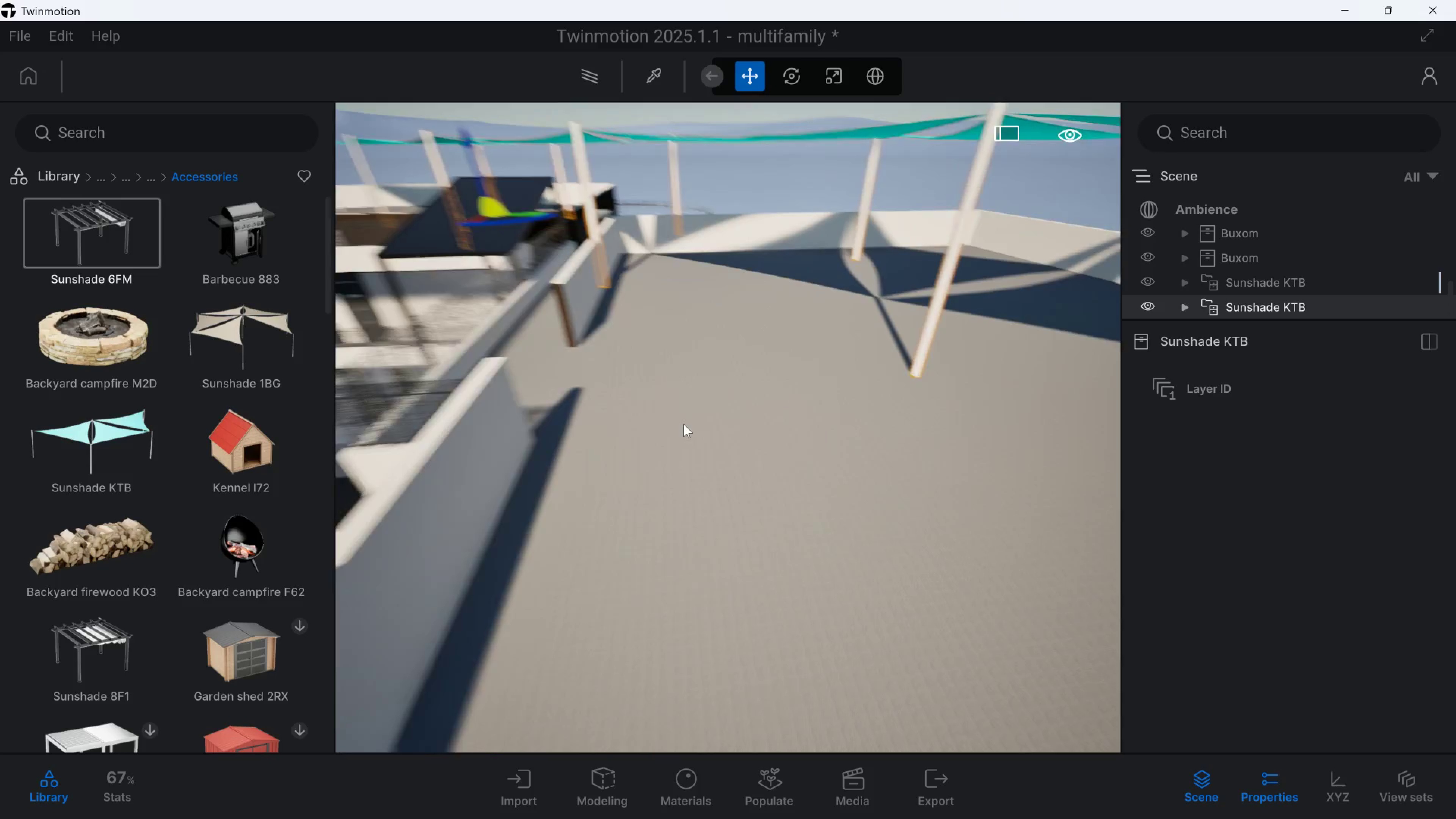 
hold_key(key=Q, duration=1.0)
 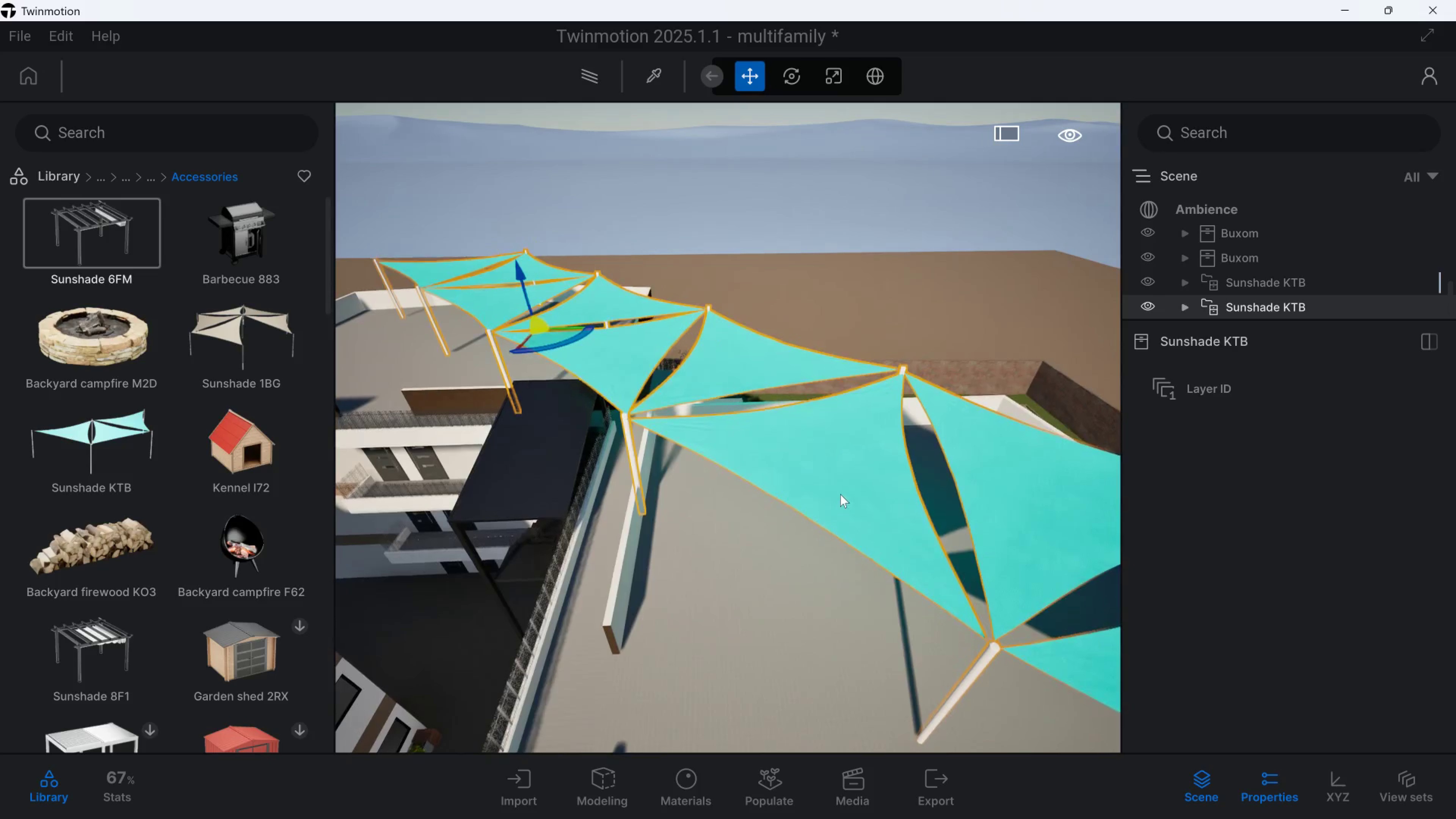 
hold_key(key=W, duration=0.43)
 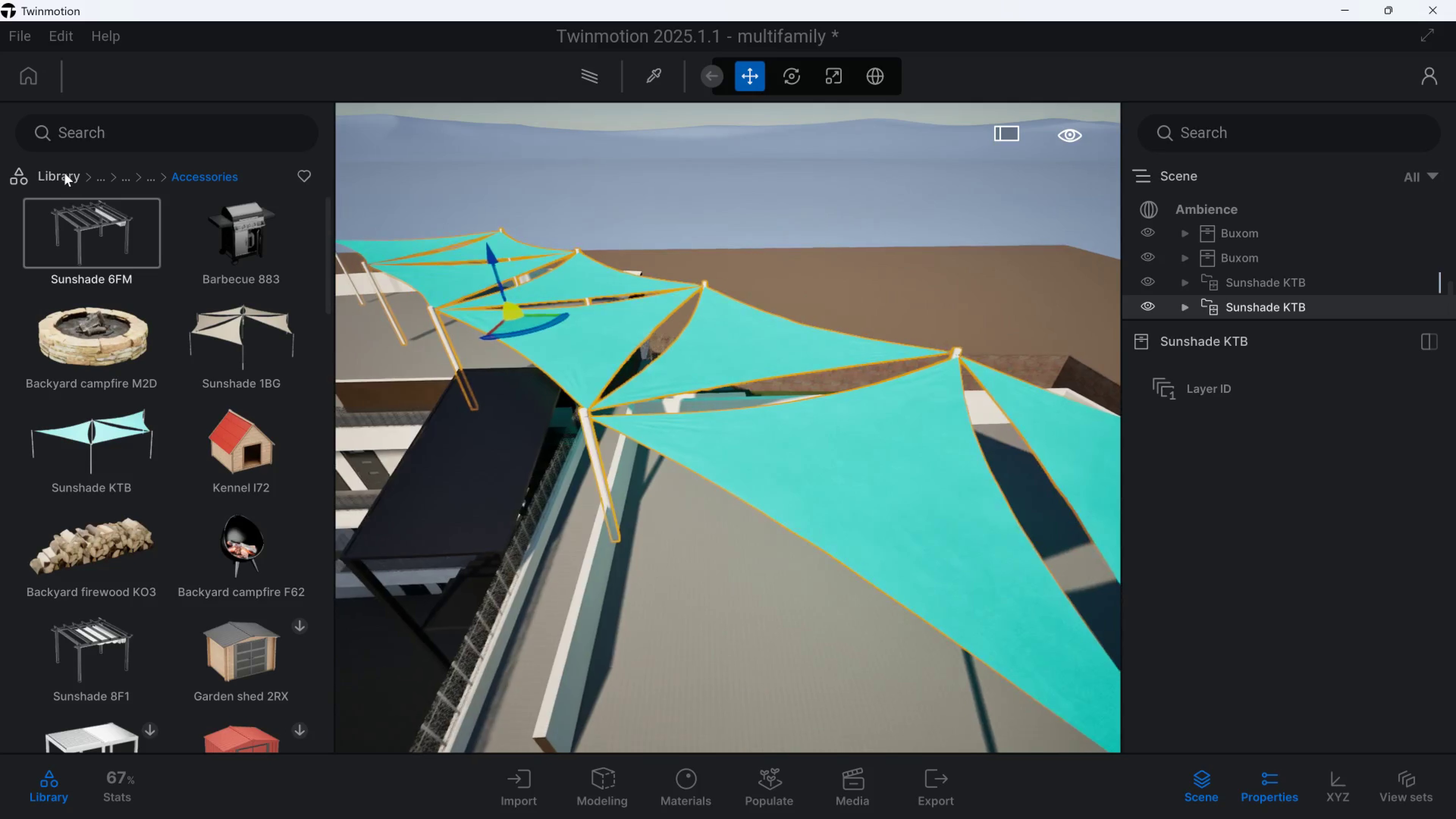 
left_click([64, 173])
 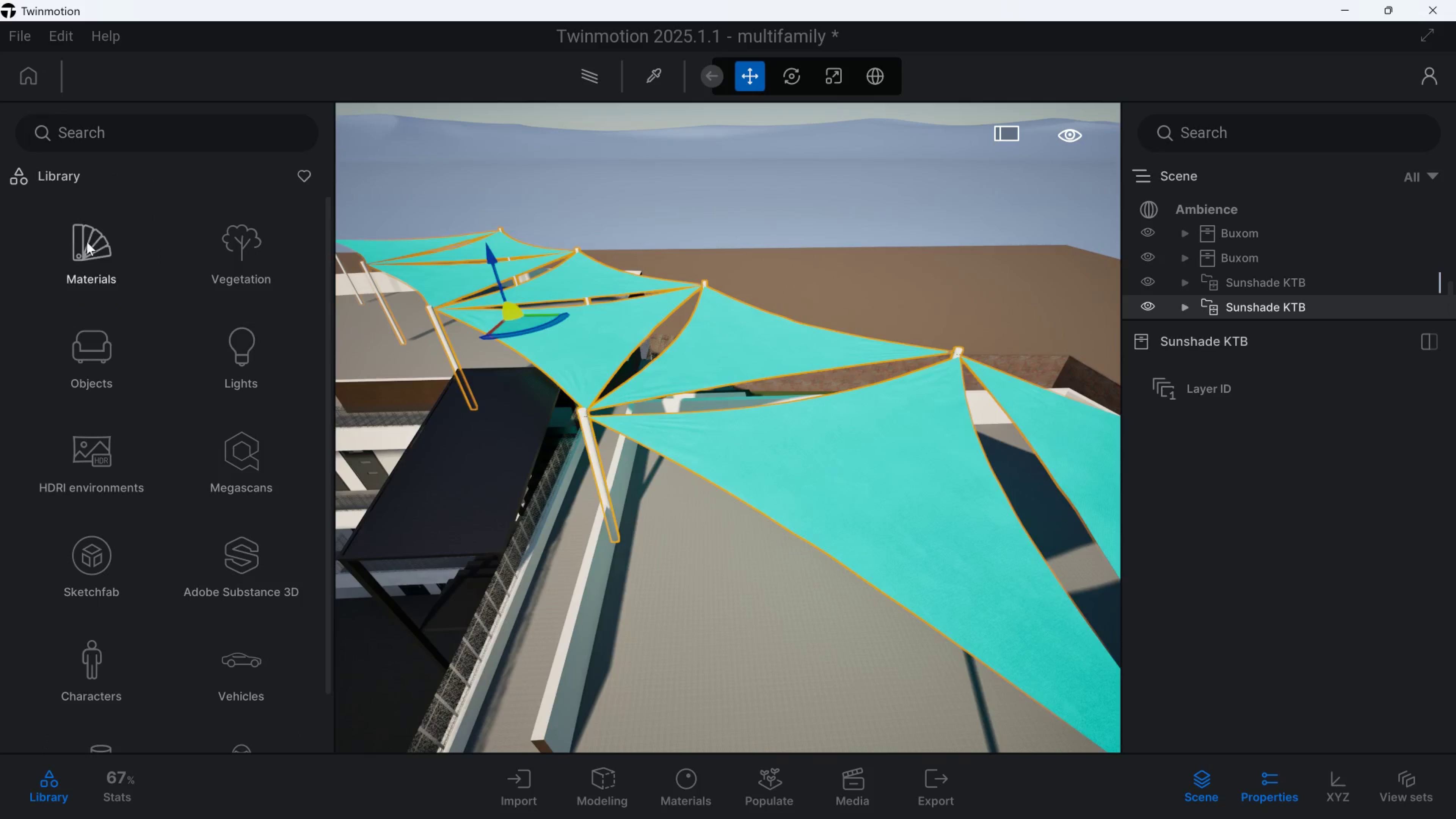 
left_click([87, 242])
 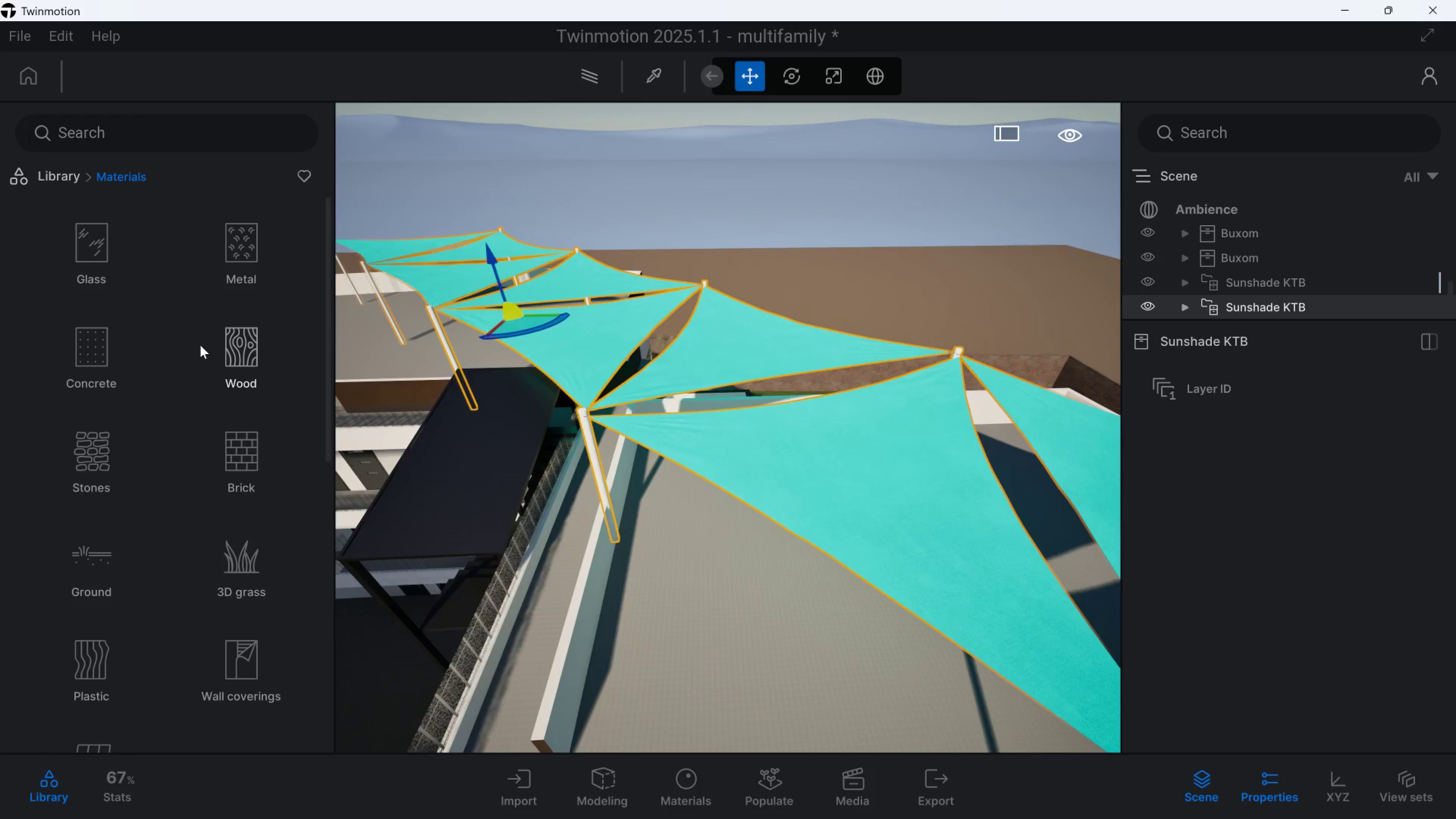 
scroll: coordinate [229, 454], scroll_direction: down, amount: 2.0
 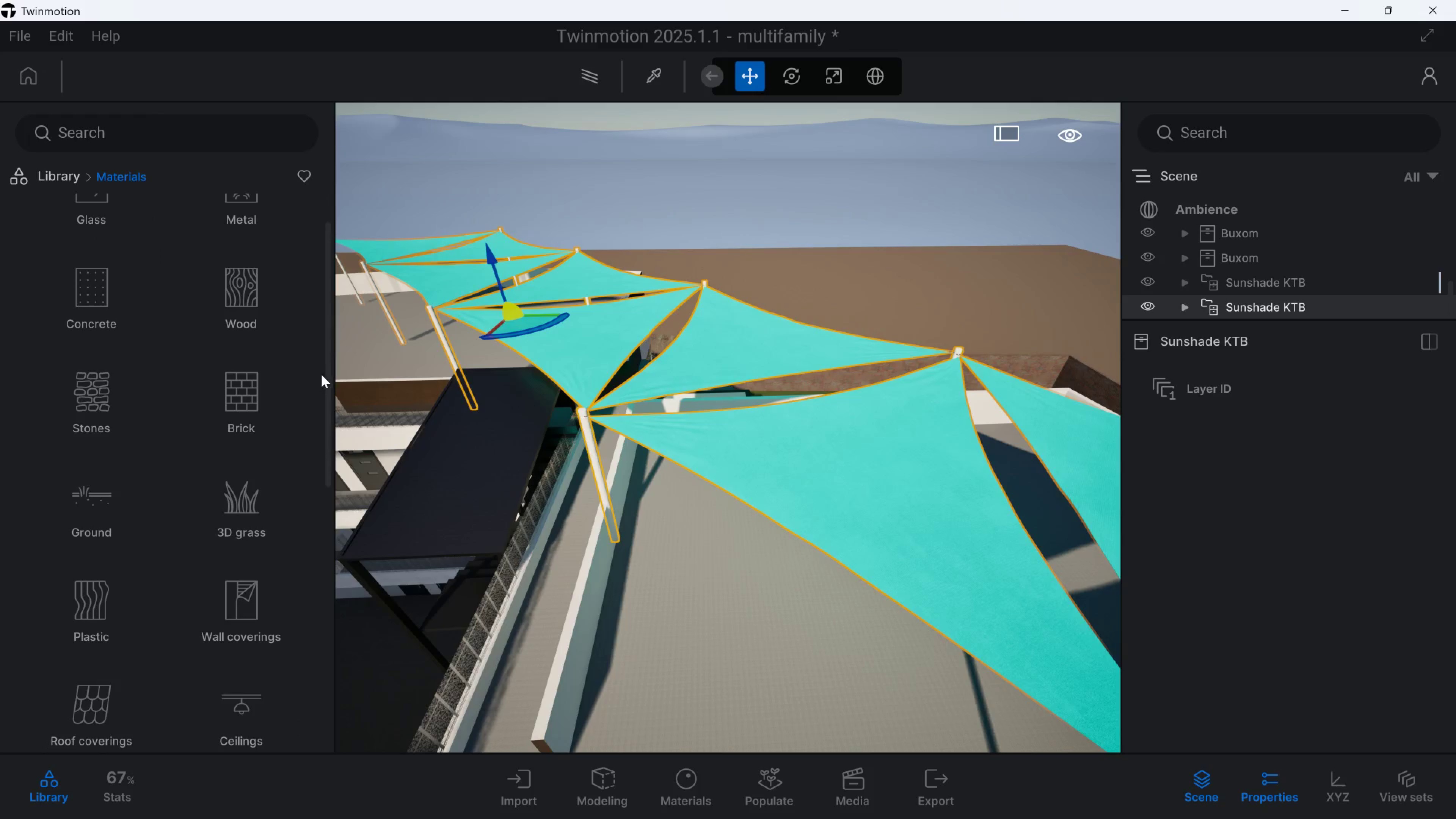 
left_click_drag(start_coordinate=[324, 375], to_coordinate=[327, 579])
 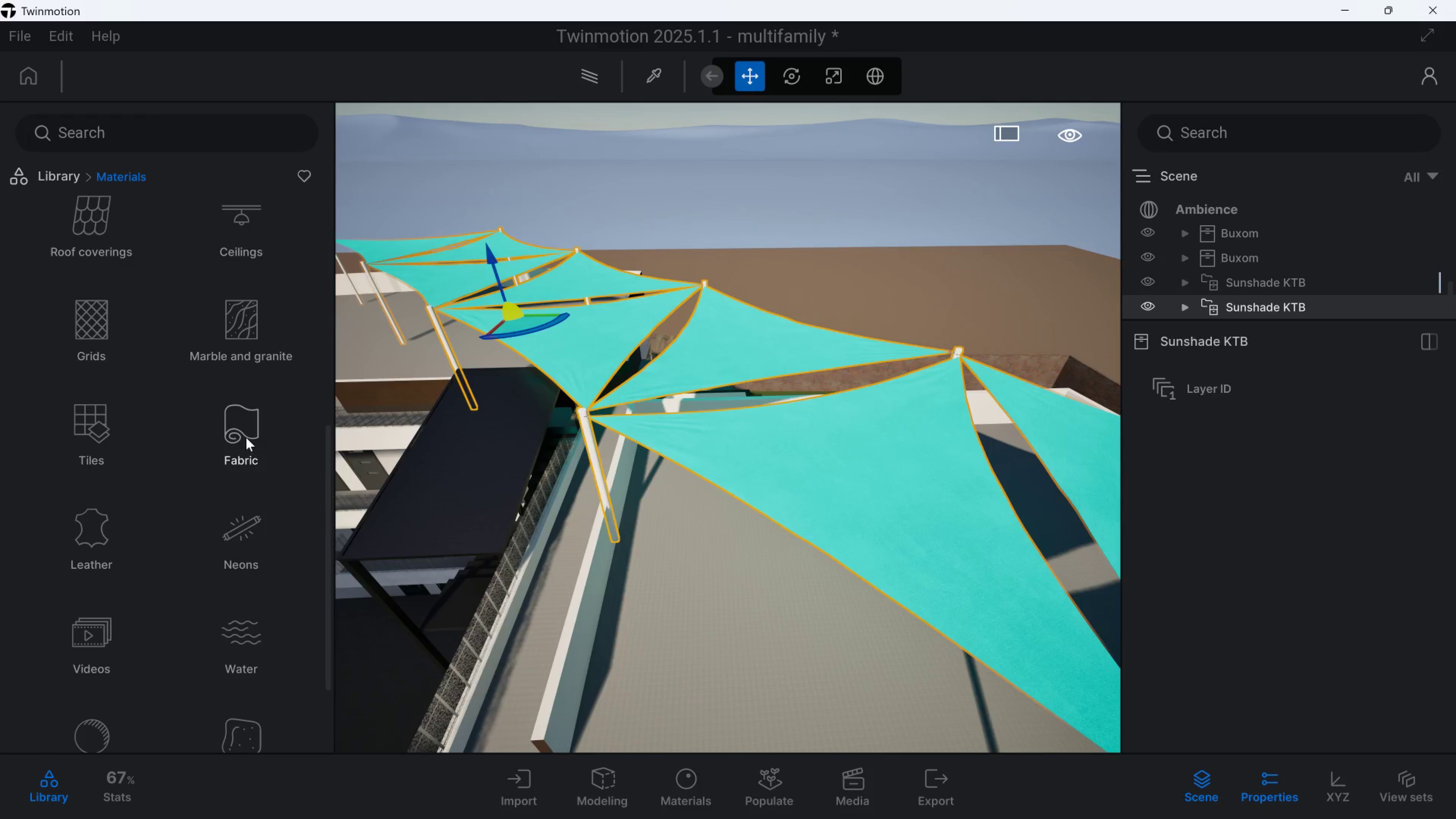 
left_click([246, 438])
 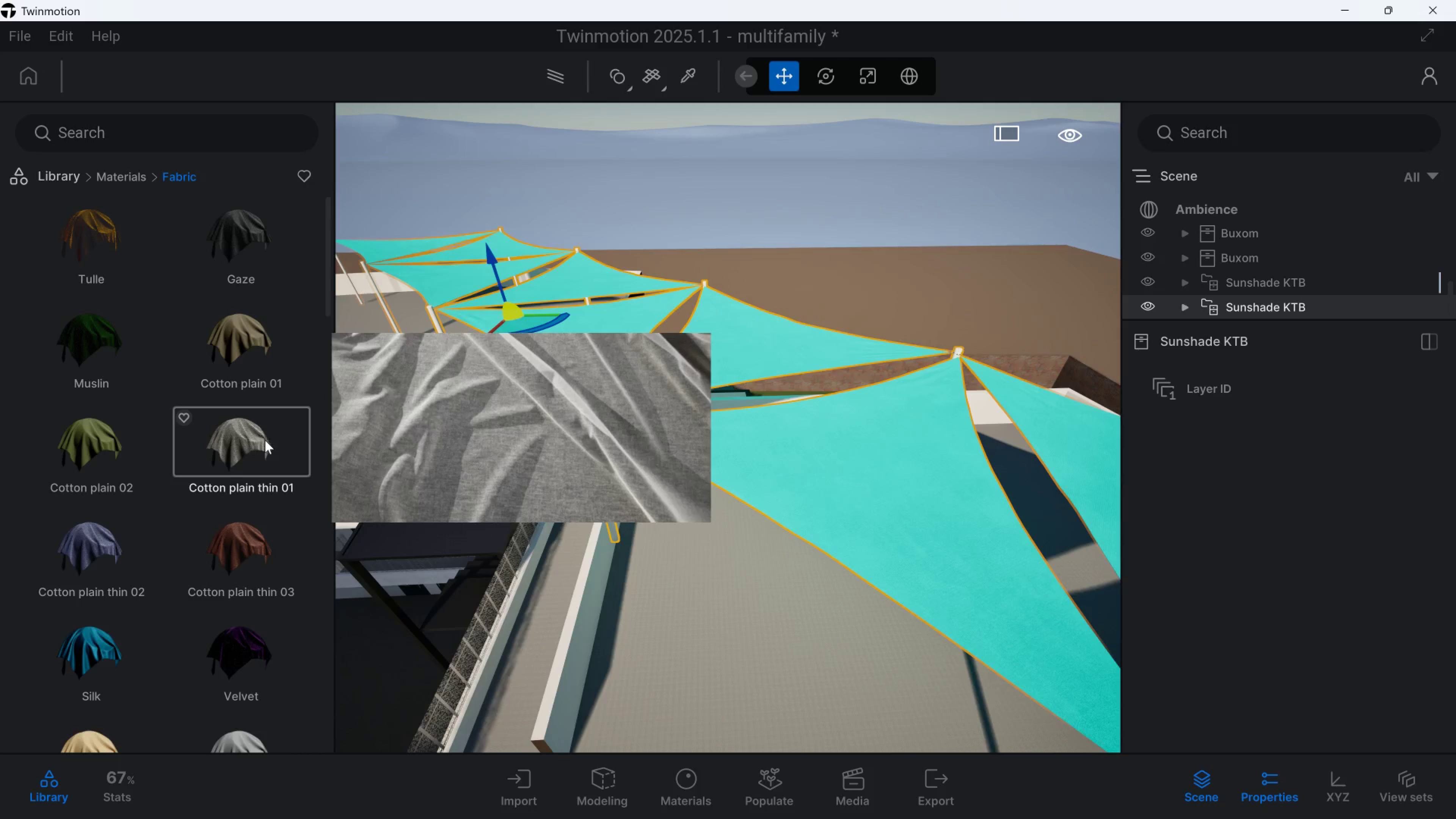 
scroll: coordinate [256, 532], scroll_direction: down, amount: 1.0
 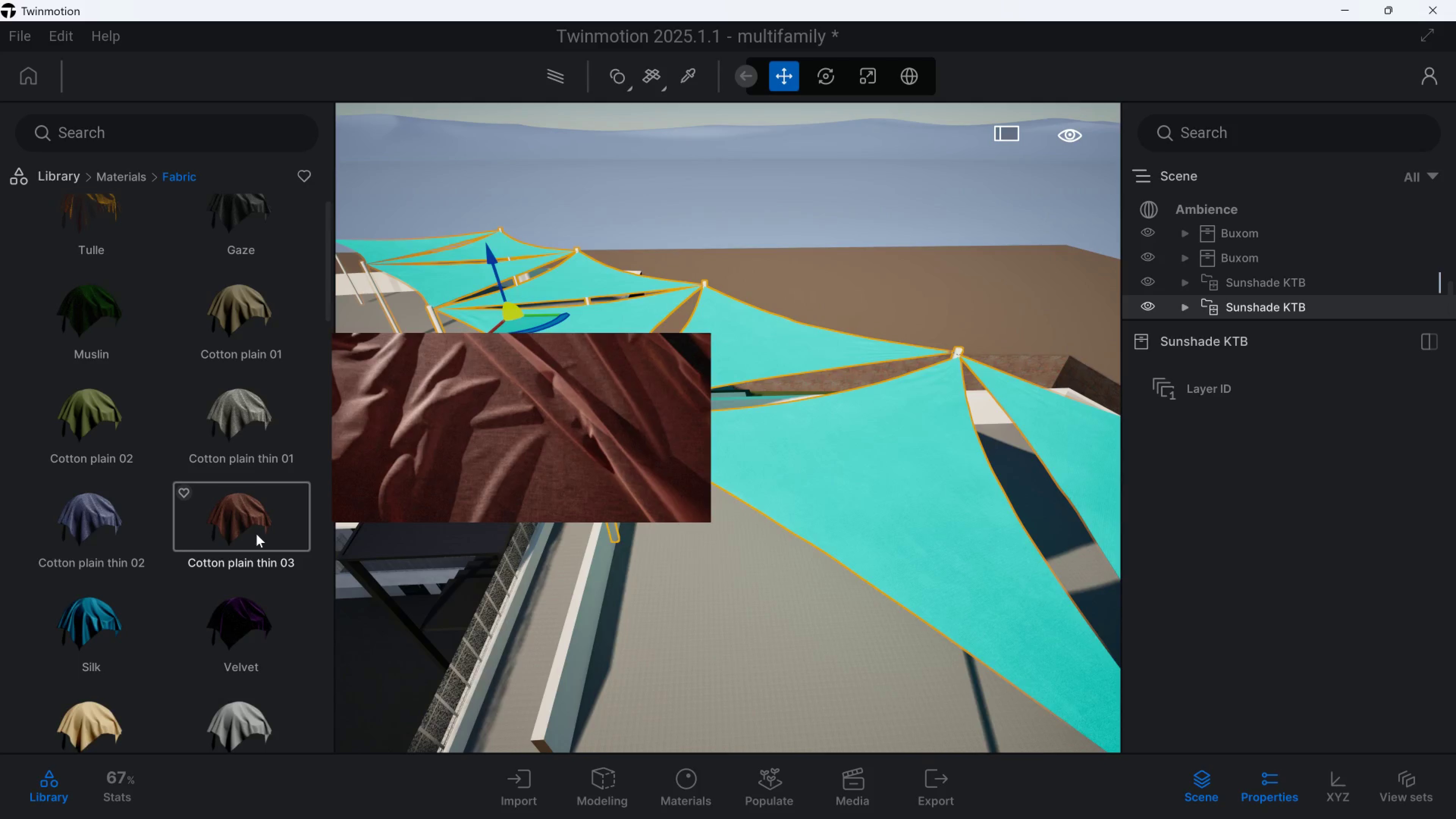 
left_click_drag(start_coordinate=[251, 519], to_coordinate=[875, 496])
 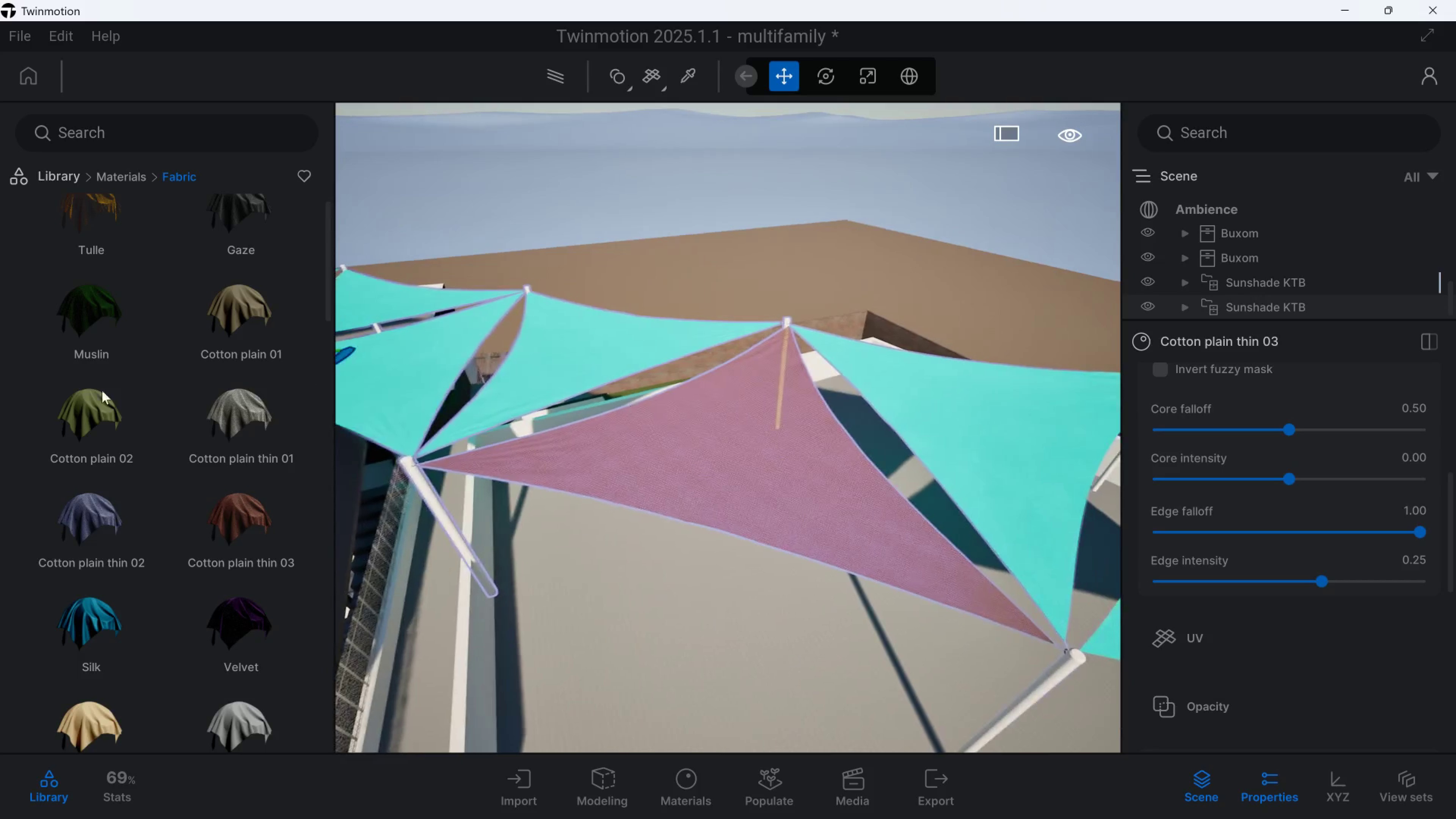 
left_click_drag(start_coordinate=[244, 522], to_coordinate=[1002, 479])
 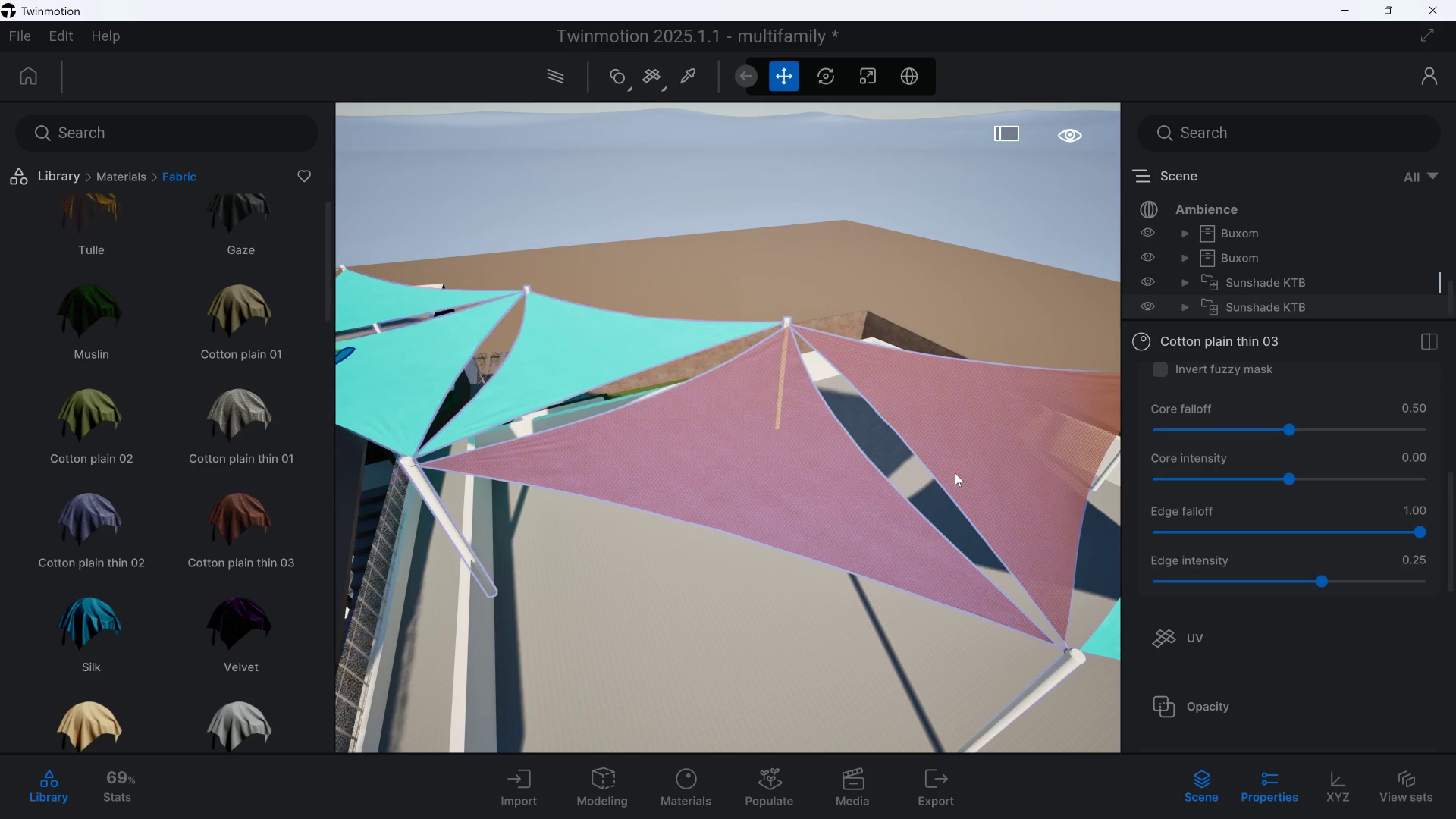 
hold_key(key=S, duration=1.5)
 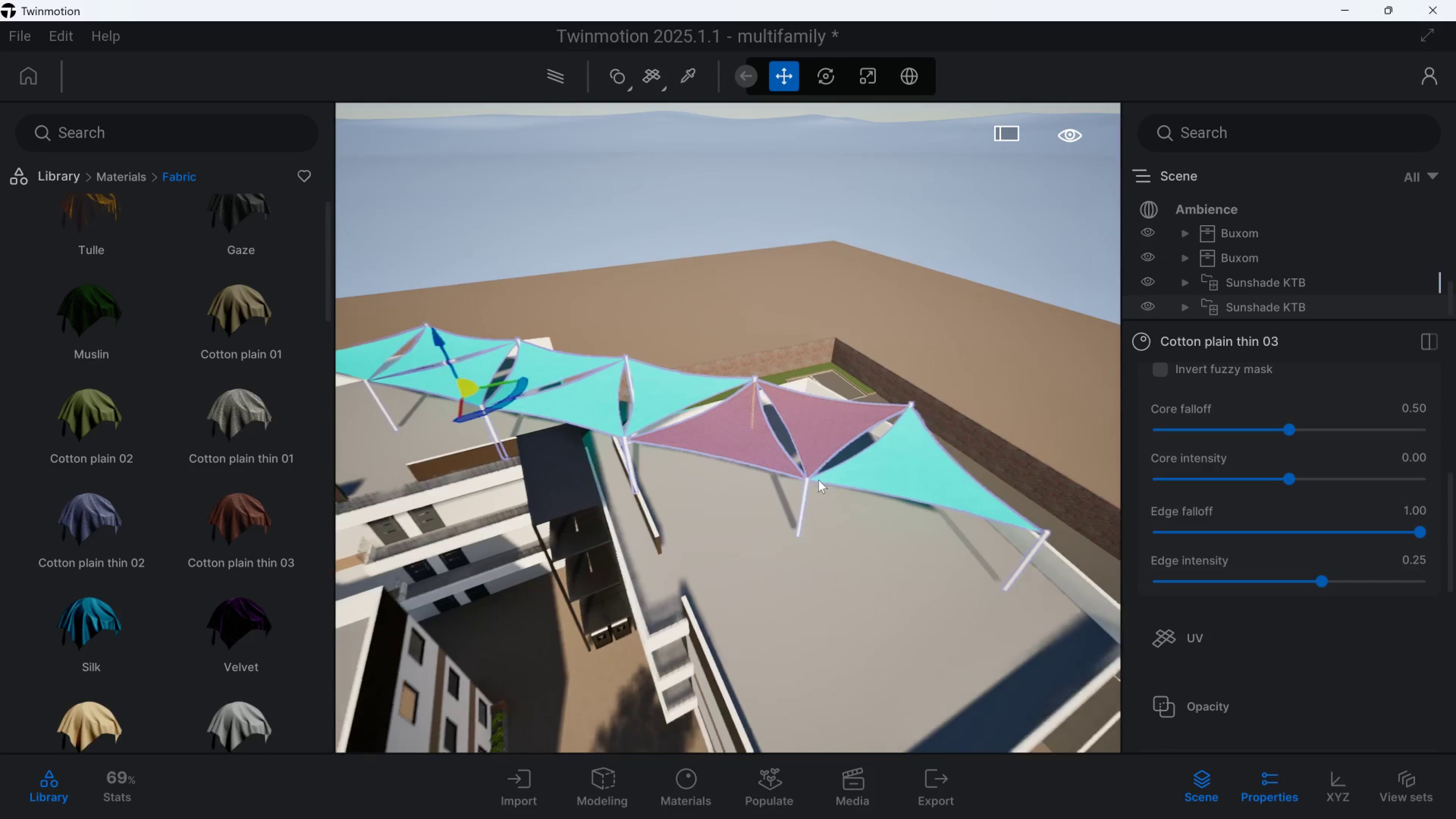 
hold_key(key=S, duration=0.76)
 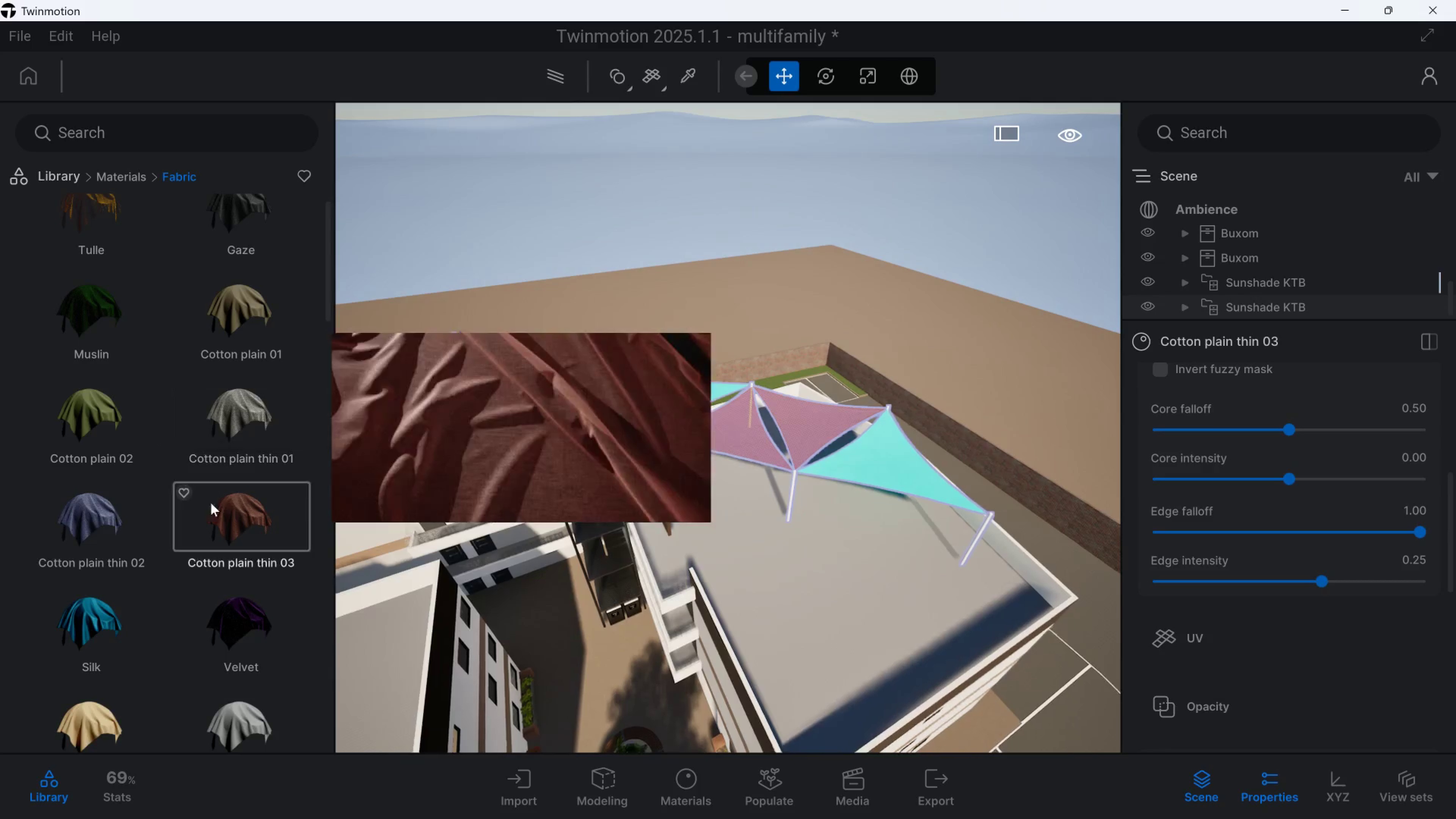 
left_click_drag(start_coordinate=[222, 513], to_coordinate=[882, 463])
 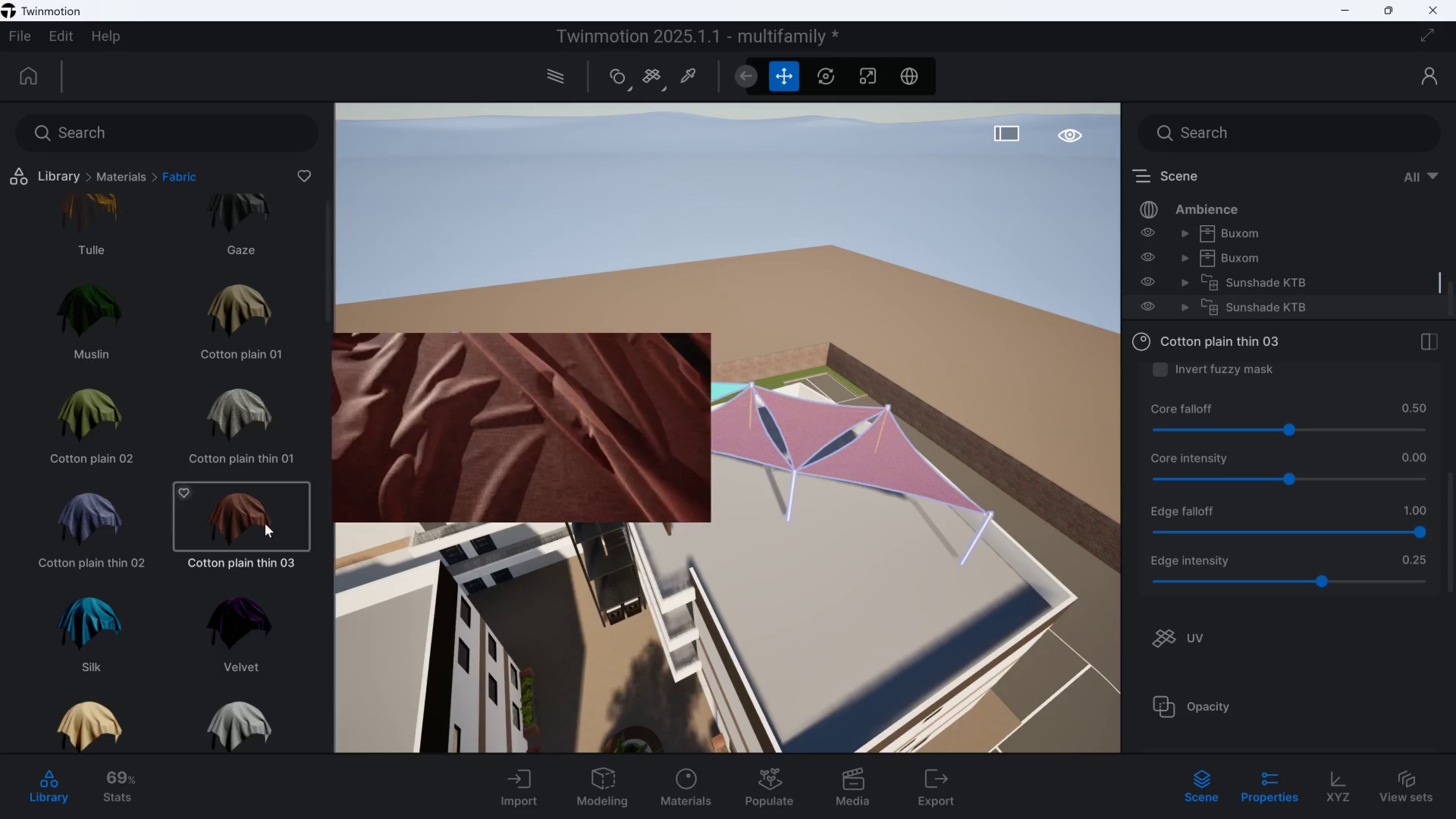 
left_click_drag(start_coordinate=[232, 531], to_coordinate=[682, 401])
 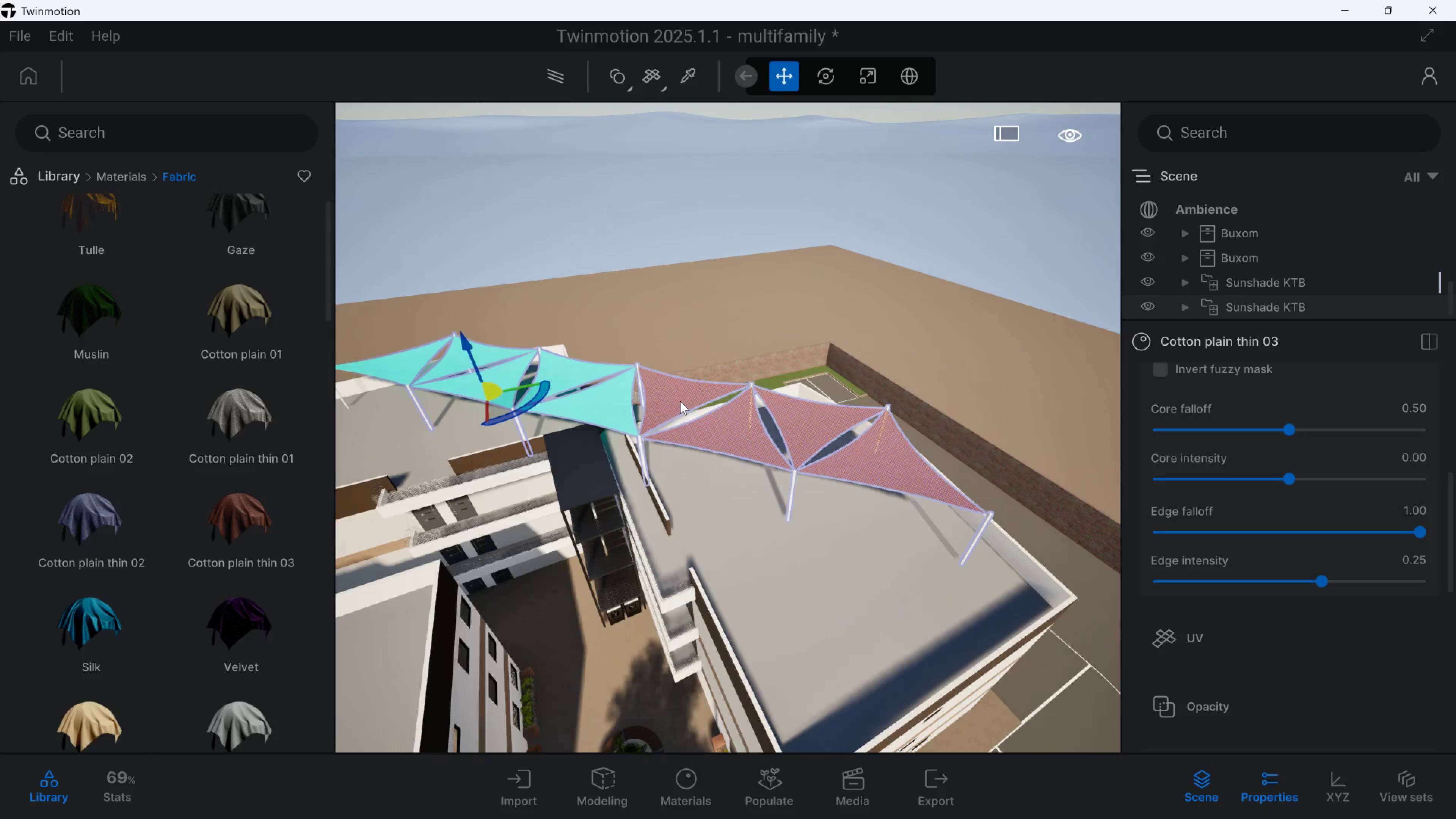 
hold_key(key=A, duration=1.2)
 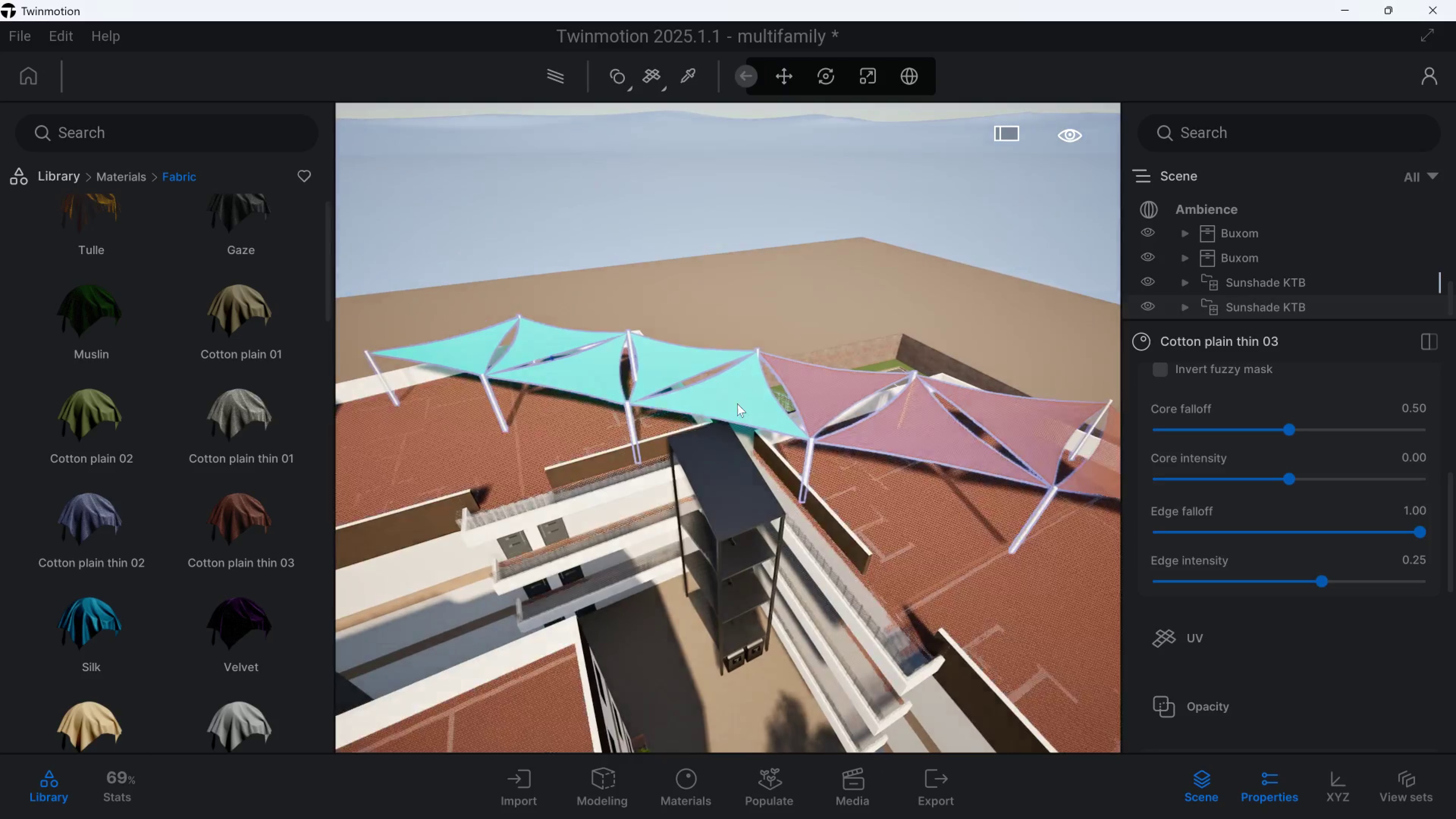 
hold_key(key=W, duration=0.77)
 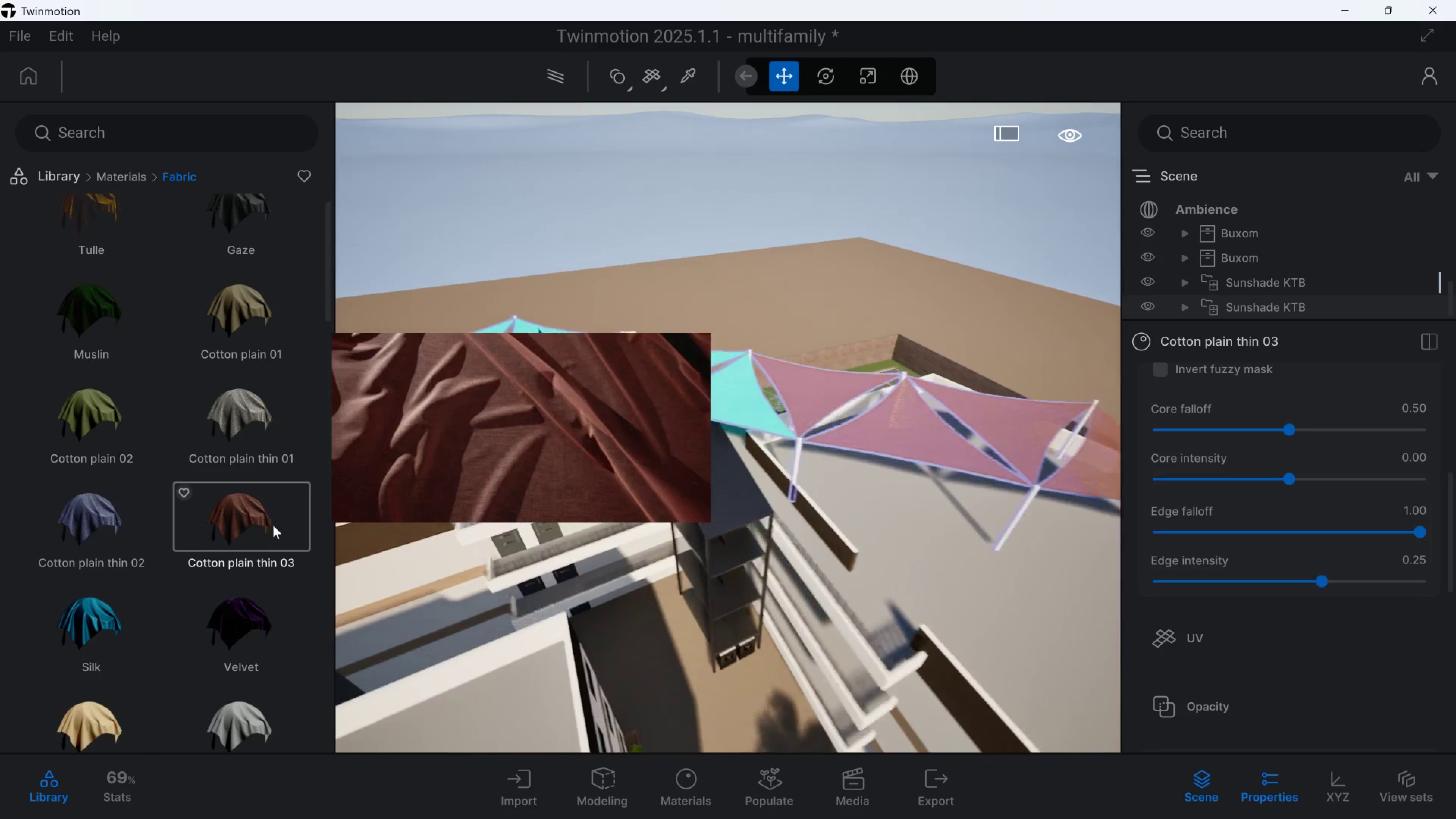 
left_click_drag(start_coordinate=[273, 525], to_coordinate=[750, 398])
 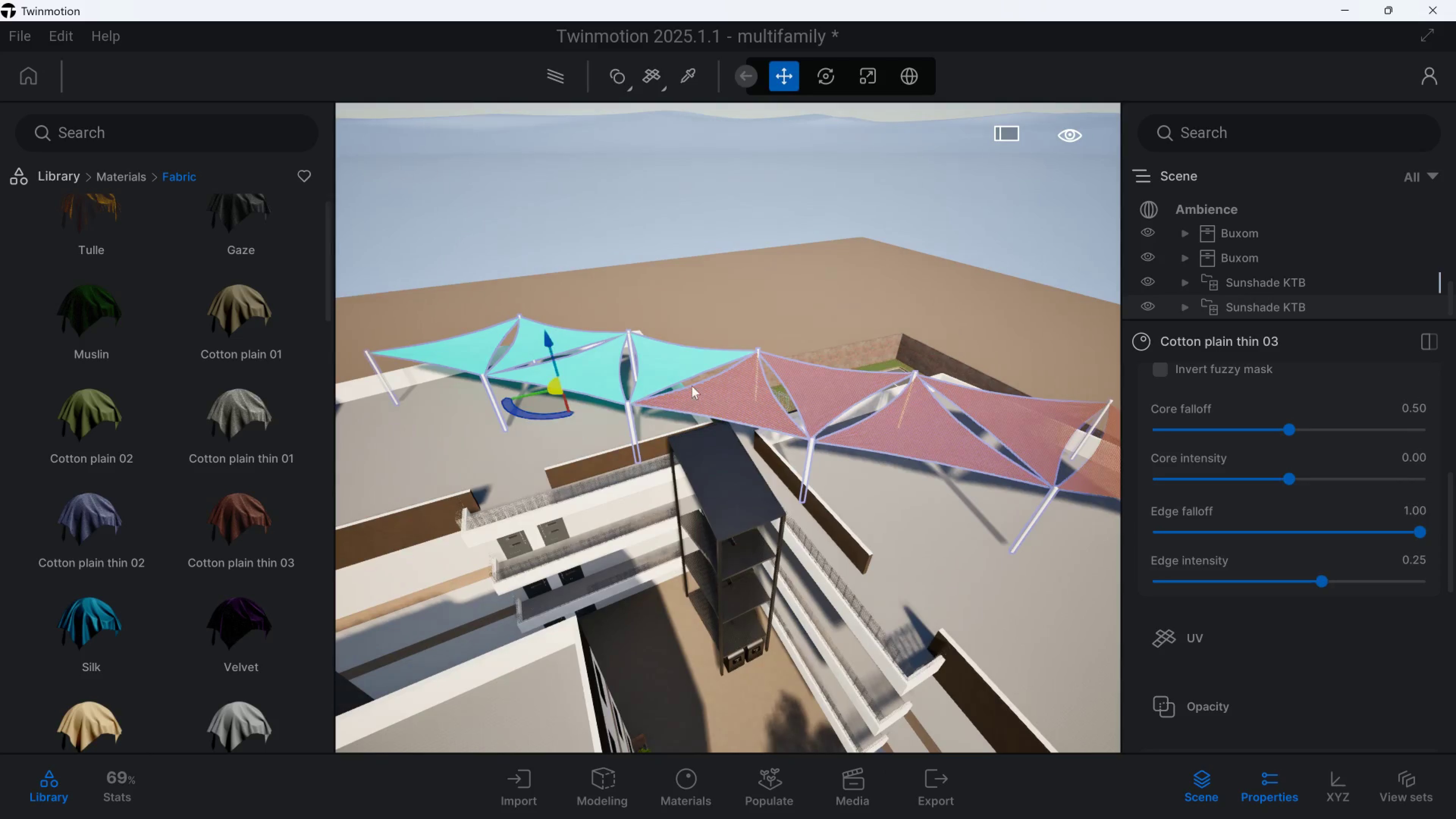 
hold_key(key=A, duration=0.69)
 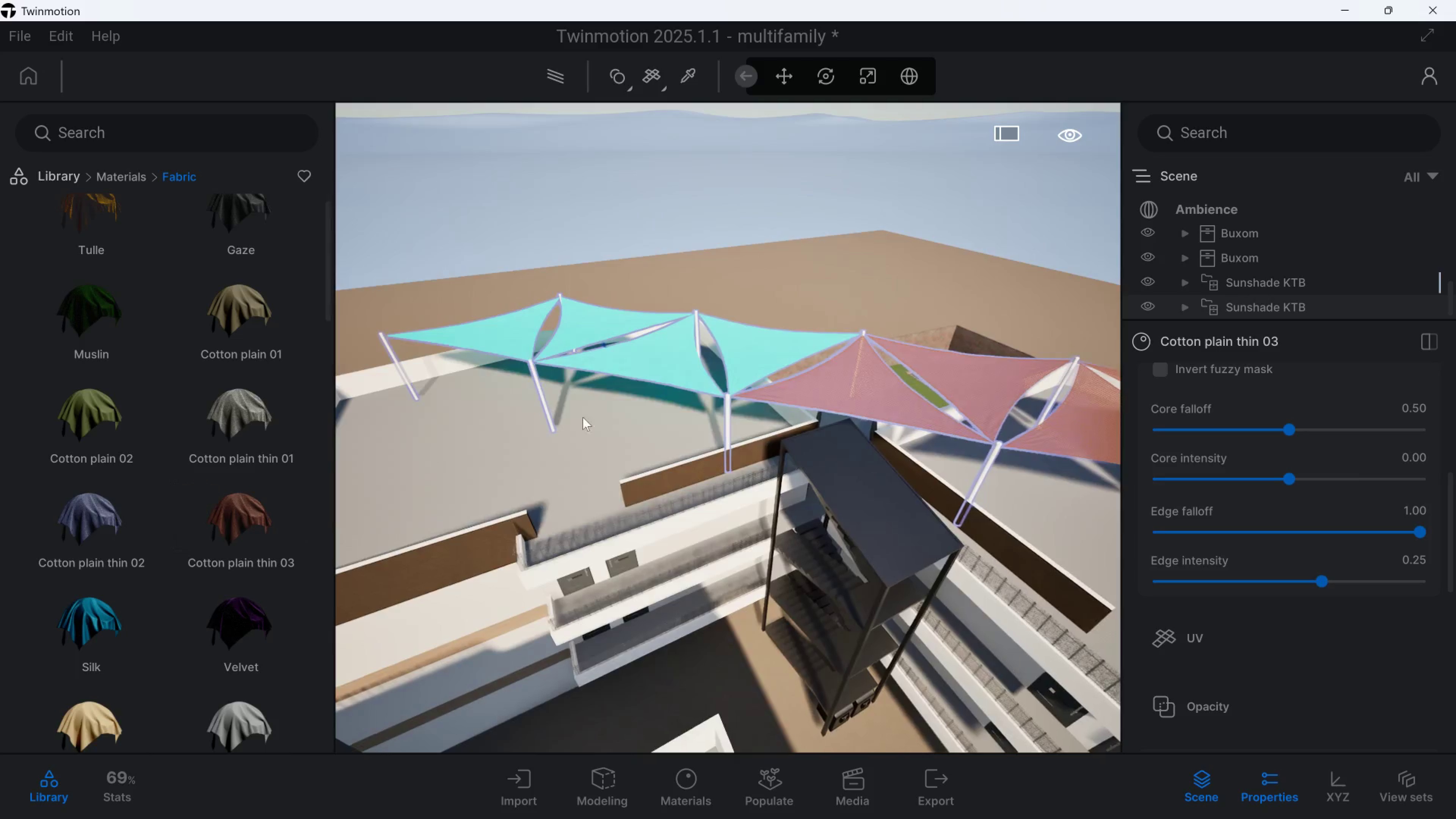 
hold_key(key=W, duration=0.63)
 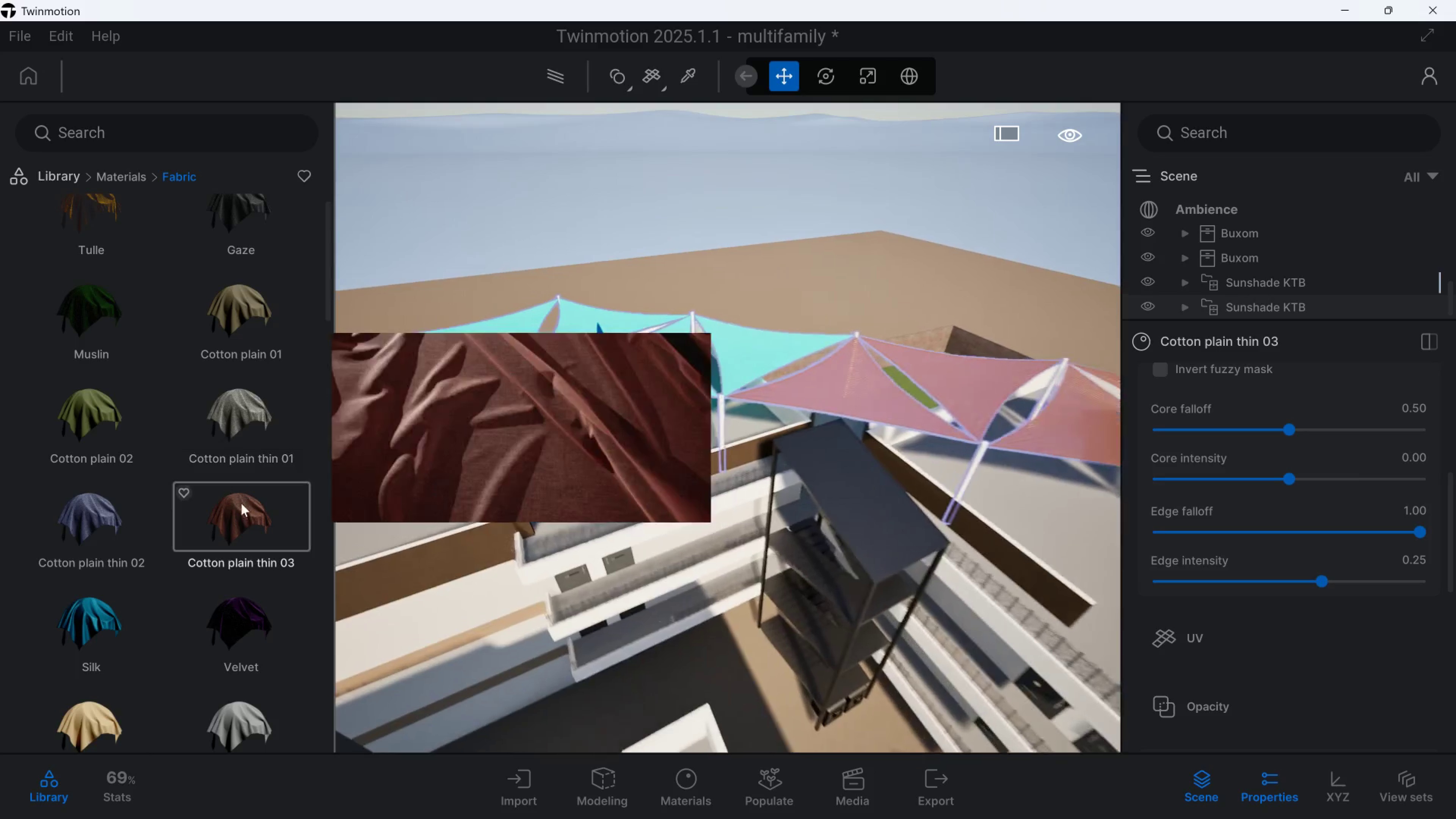 
left_click_drag(start_coordinate=[241, 508], to_coordinate=[763, 359])
 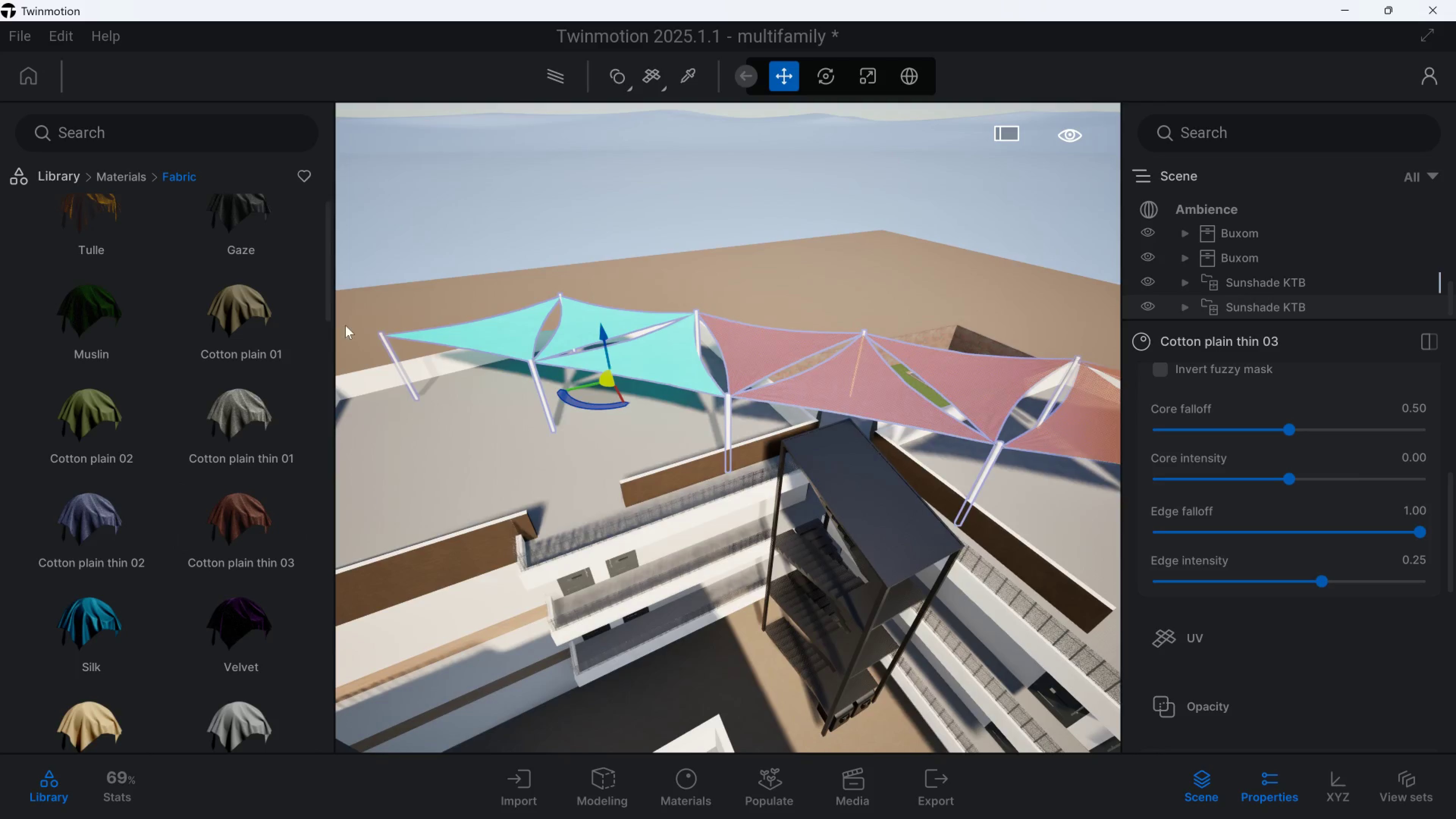 
hold_key(key=Q, duration=0.4)
 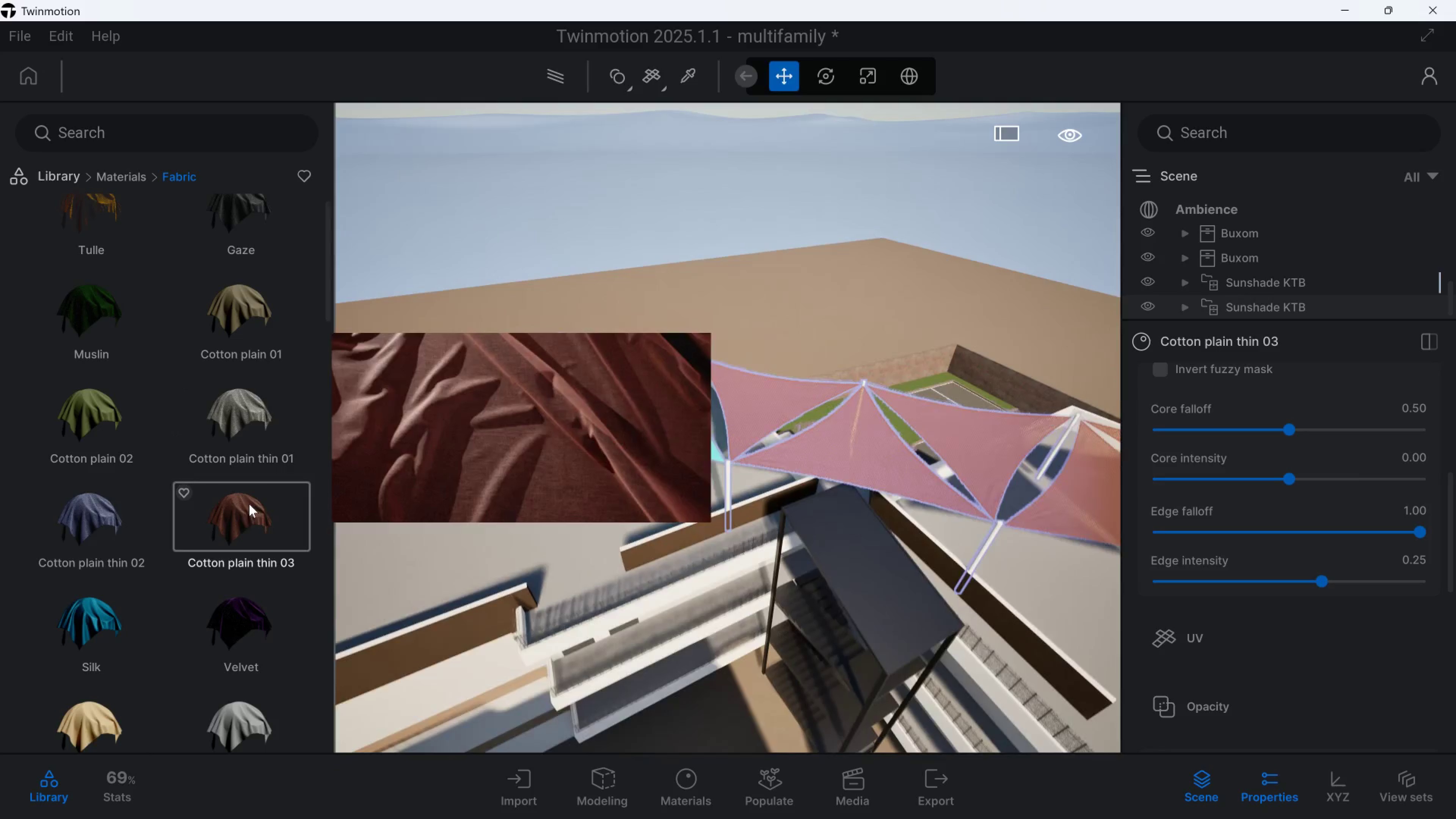 
left_click_drag(start_coordinate=[250, 505], to_coordinate=[688, 420])
 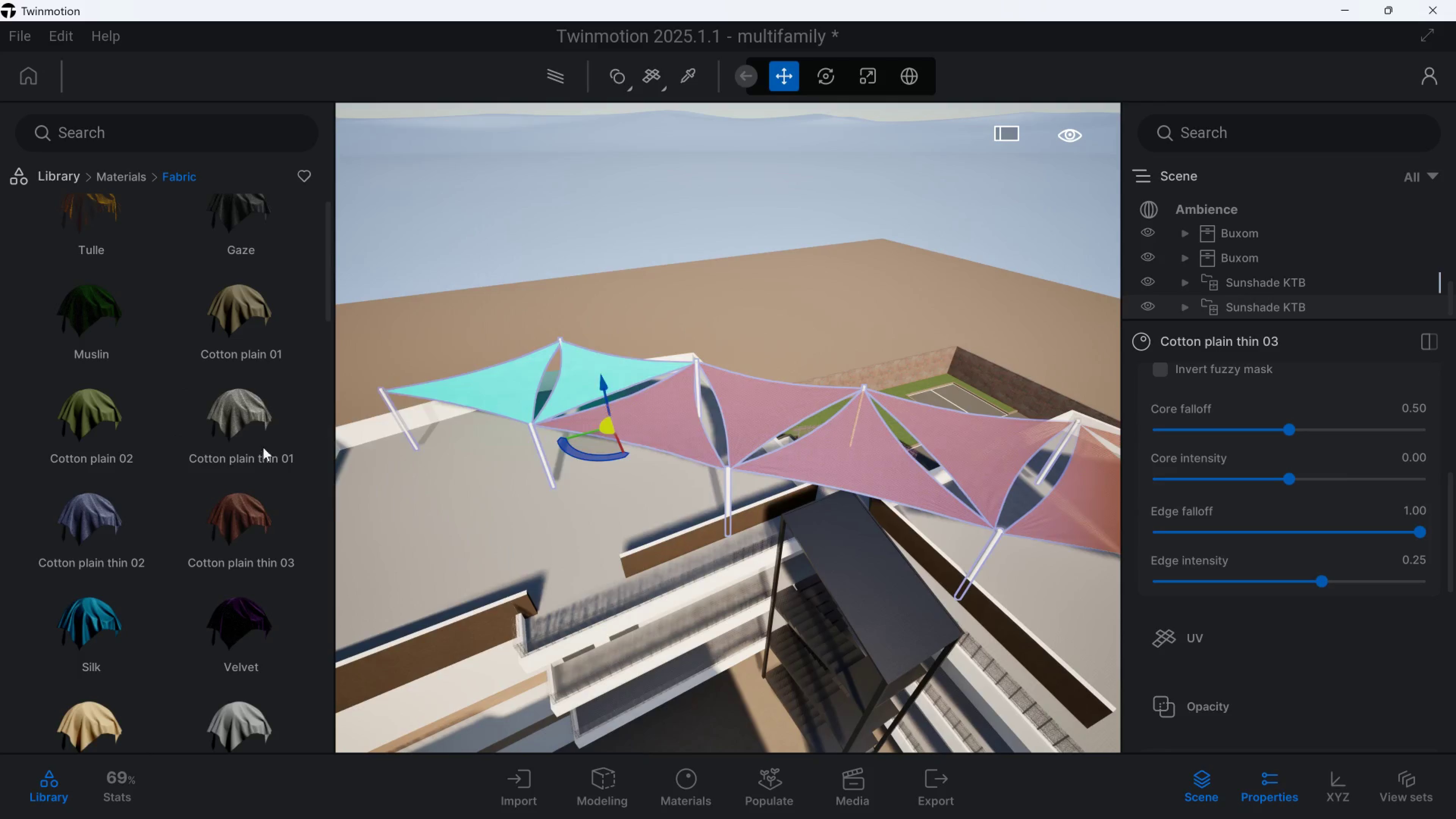 
left_click_drag(start_coordinate=[245, 515], to_coordinate=[593, 377])
 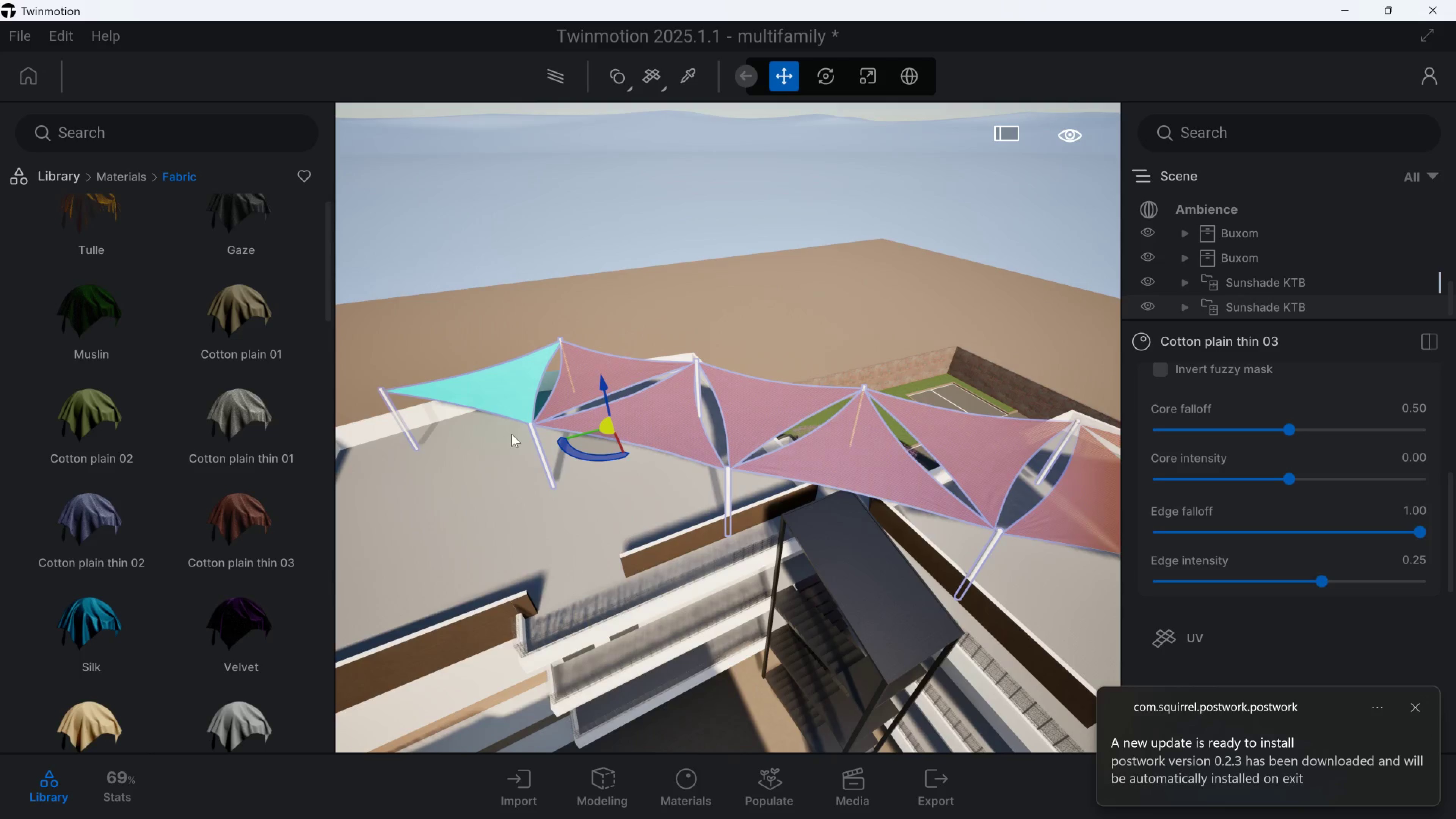 
left_click_drag(start_coordinate=[249, 501], to_coordinate=[536, 380])
 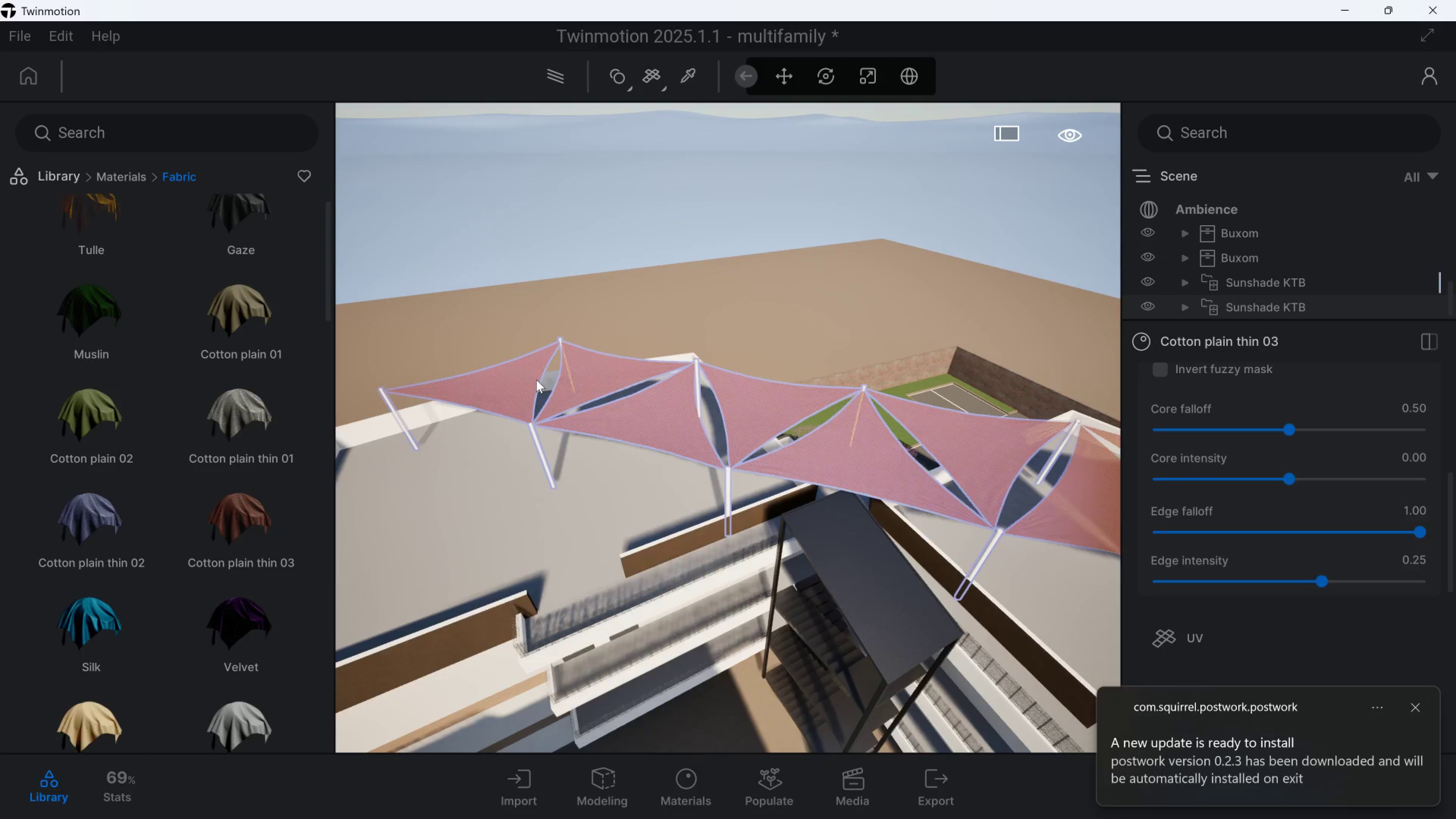 
hold_key(key=S, duration=2.5)
 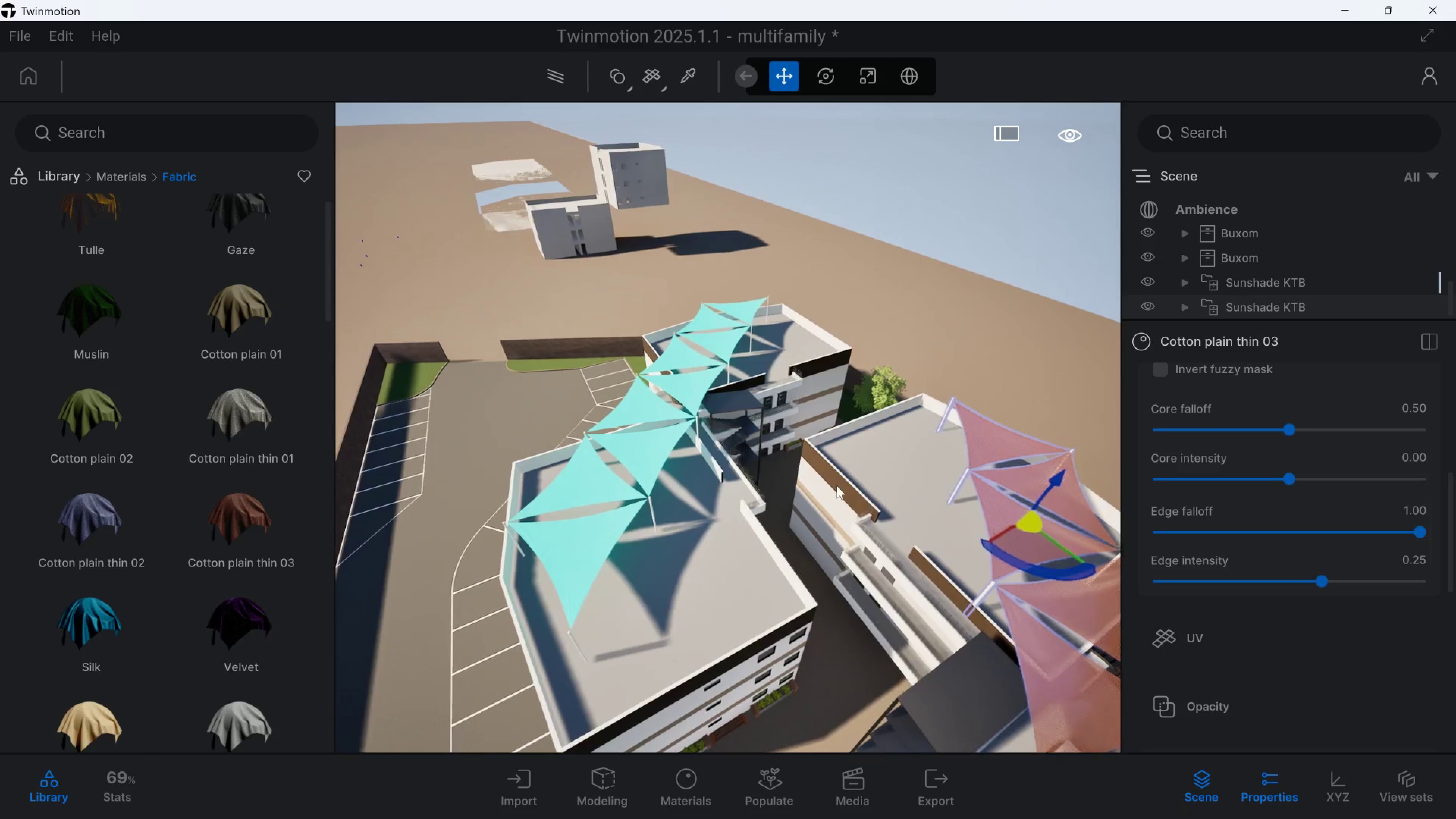 
hold_key(key=D, duration=0.7)
 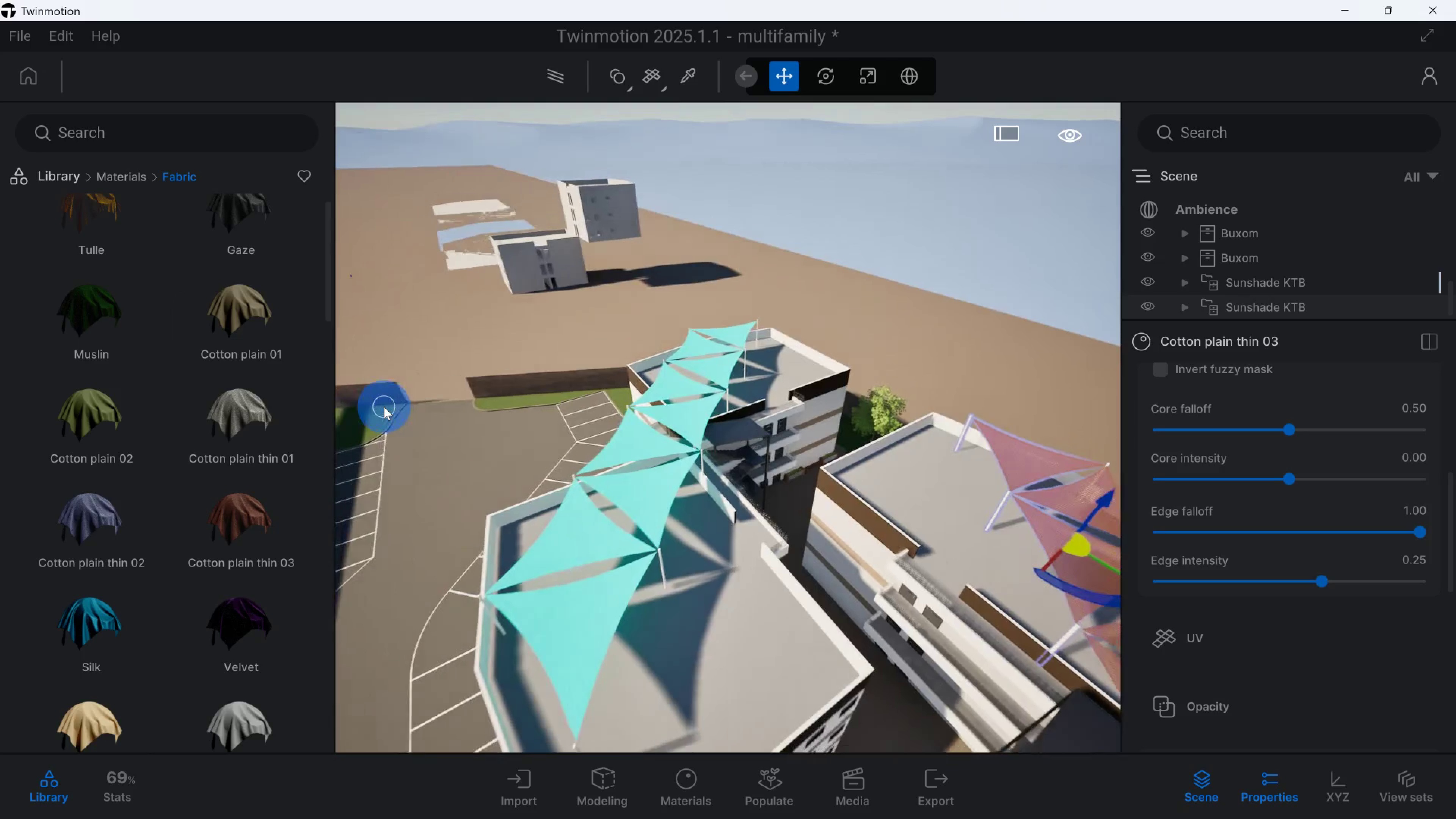 
hold_key(key=D, duration=0.39)
 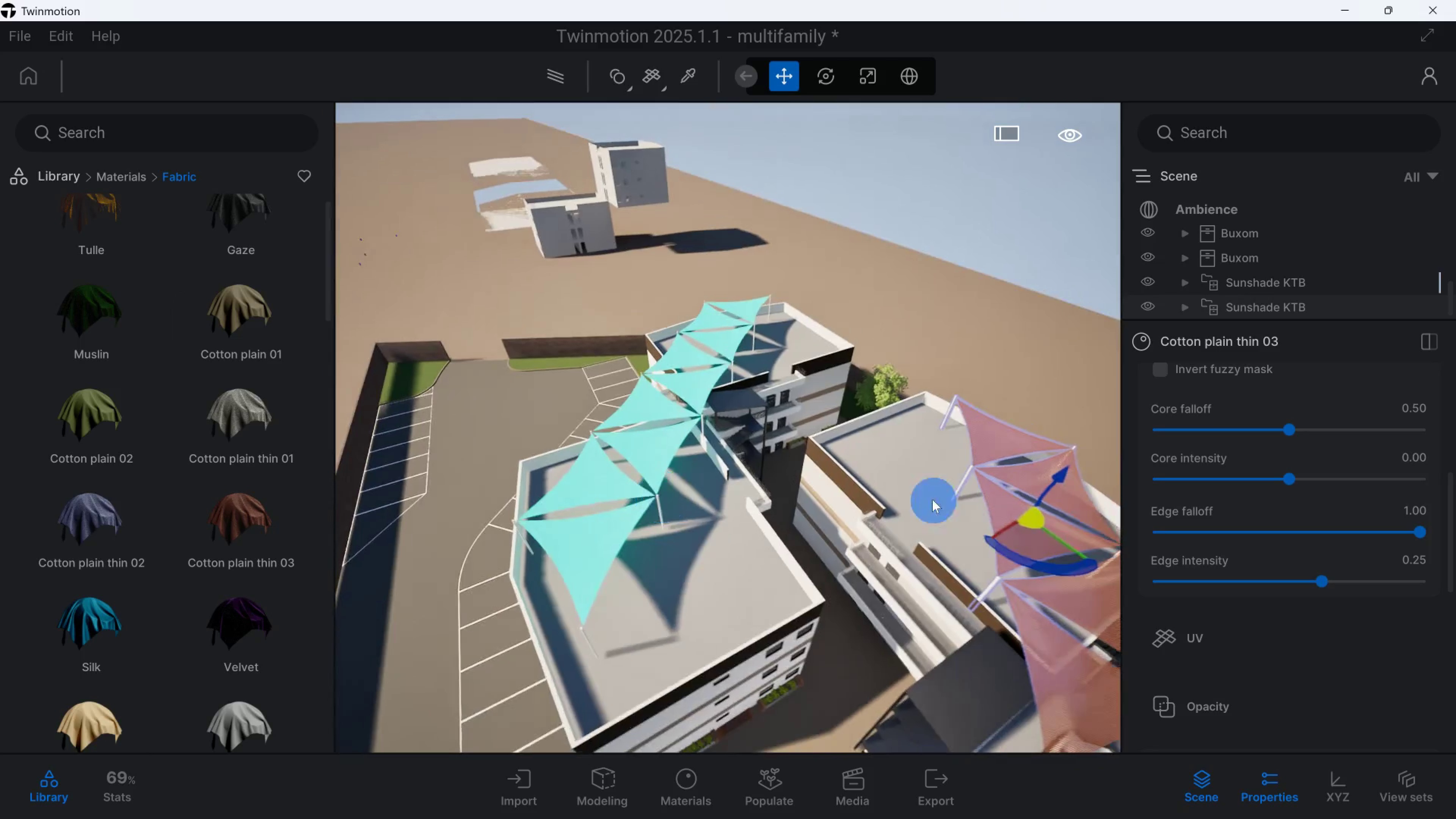 
hold_key(key=W, duration=0.69)
 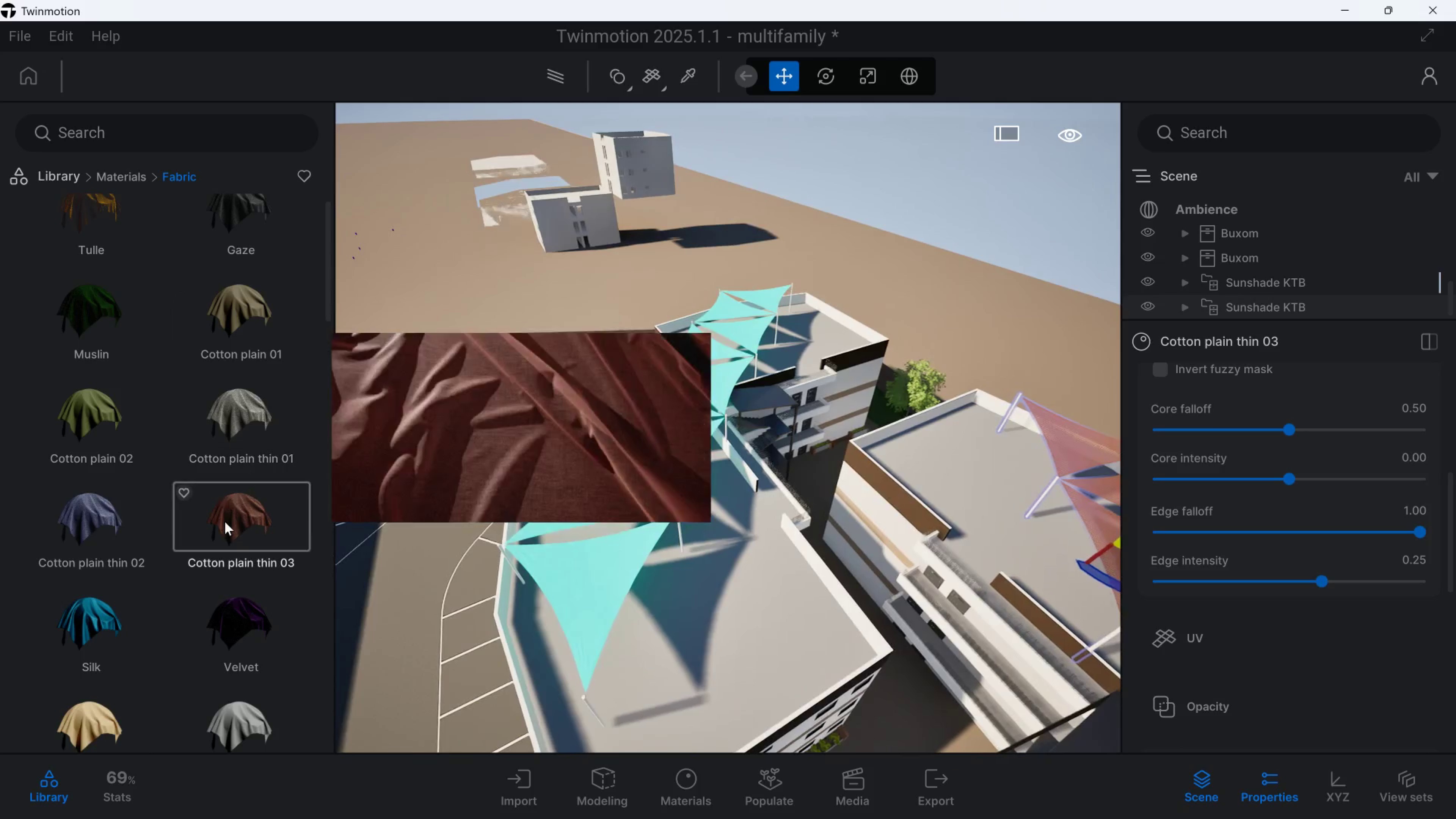 
hold_key(key=A, duration=0.33)
 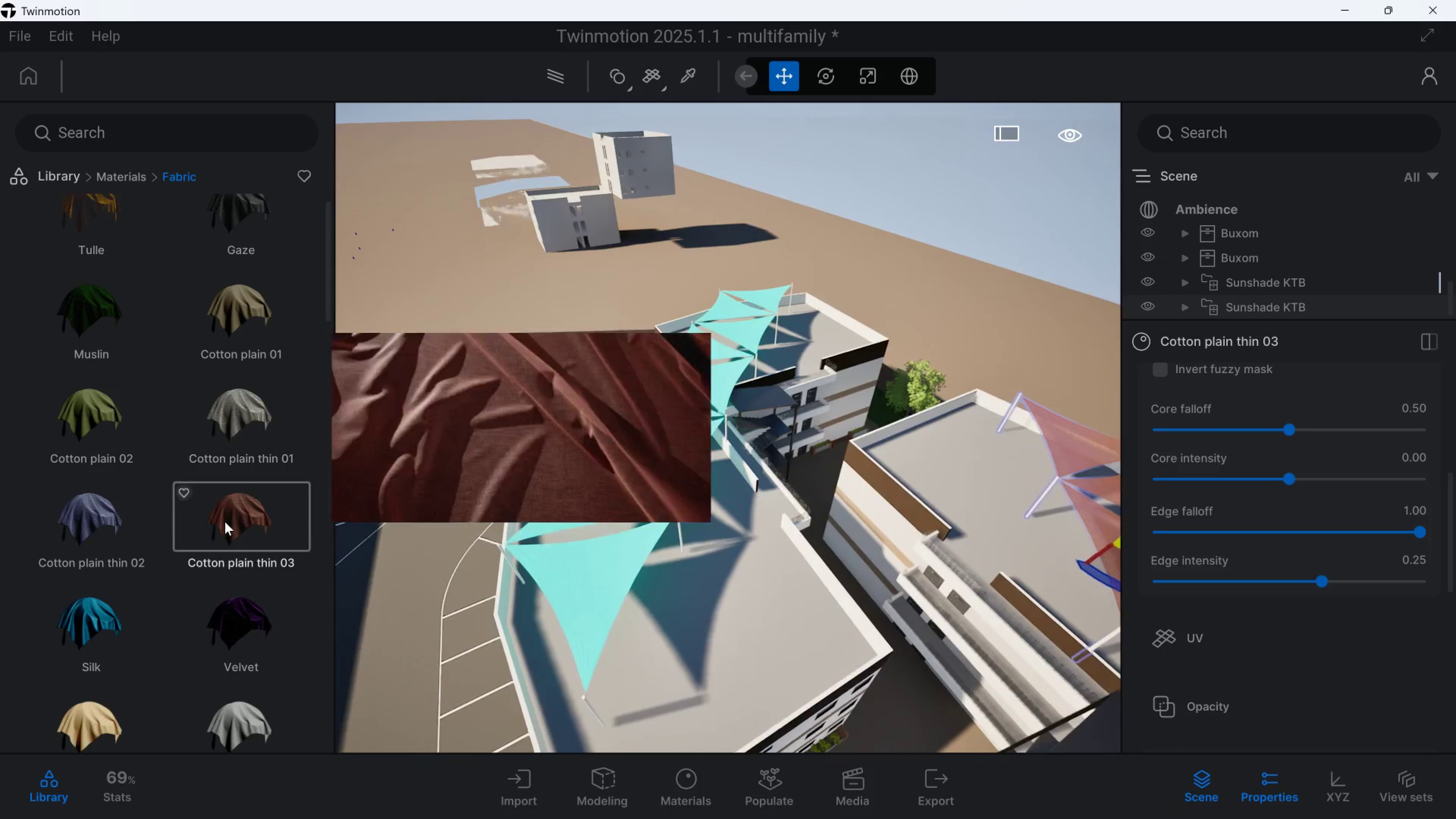 
left_click_drag(start_coordinate=[225, 522], to_coordinate=[615, 563])
 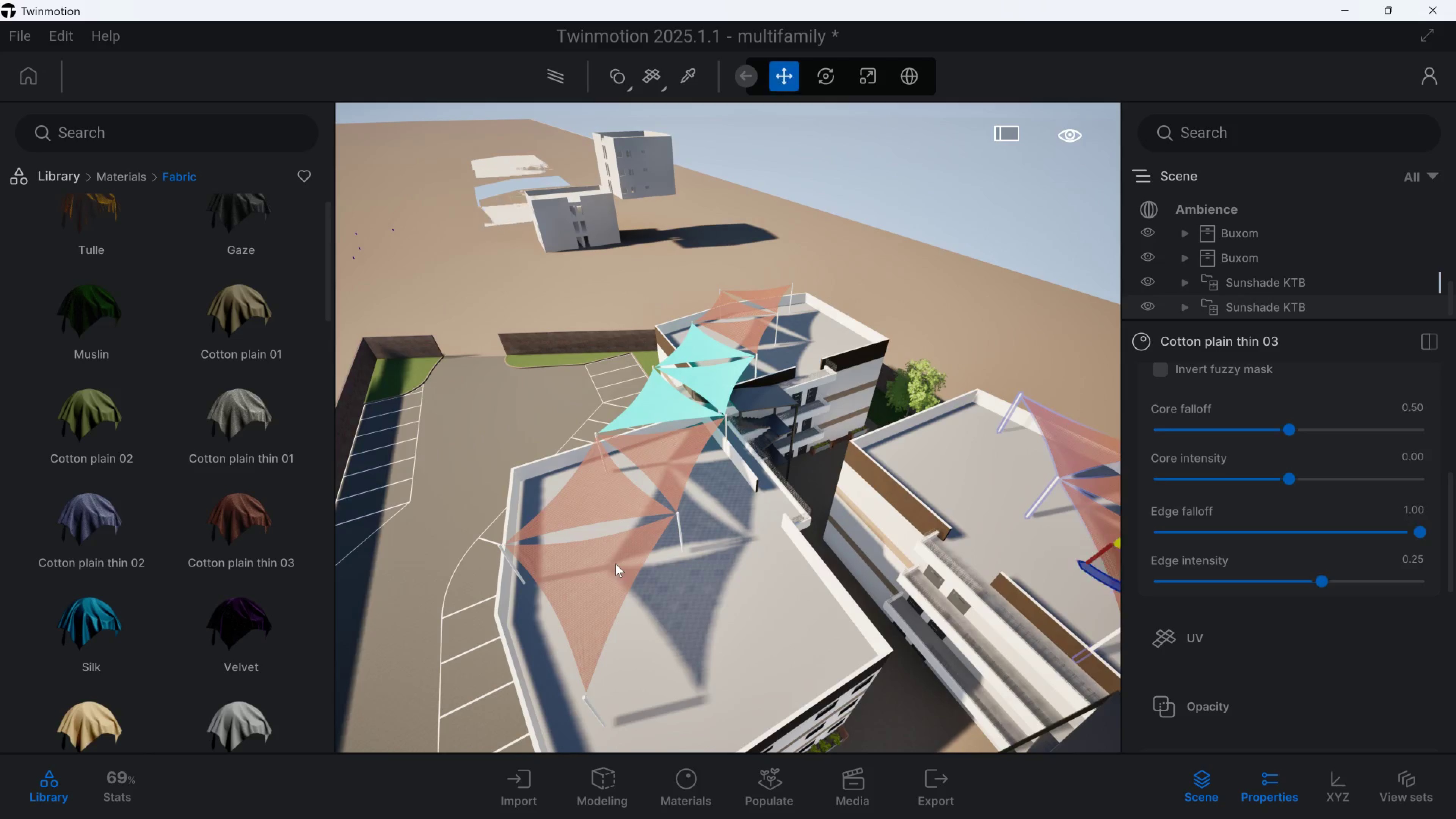 
hold_key(key=W, duration=1.19)
 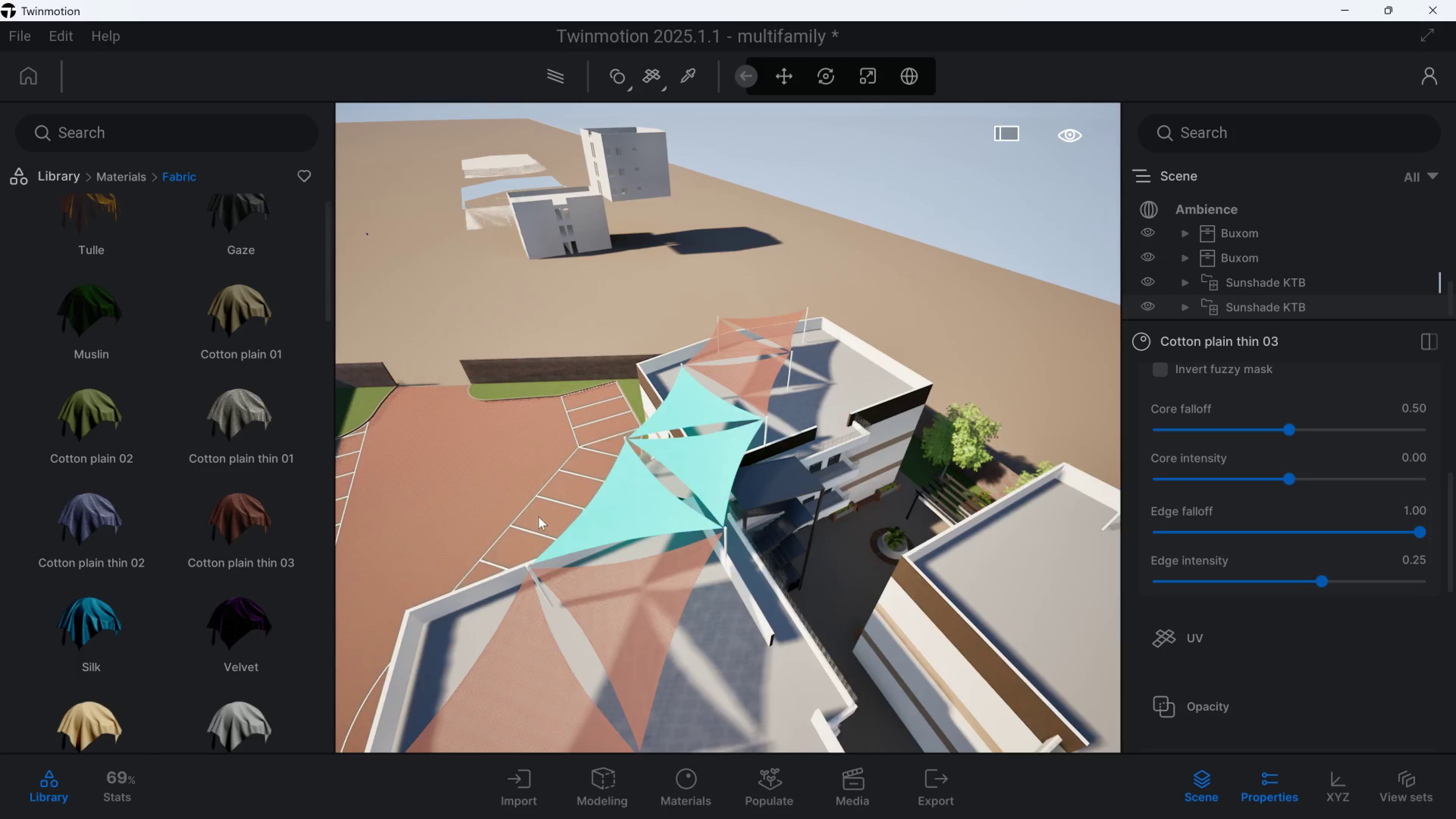 
hold_key(key=Q, duration=0.76)
 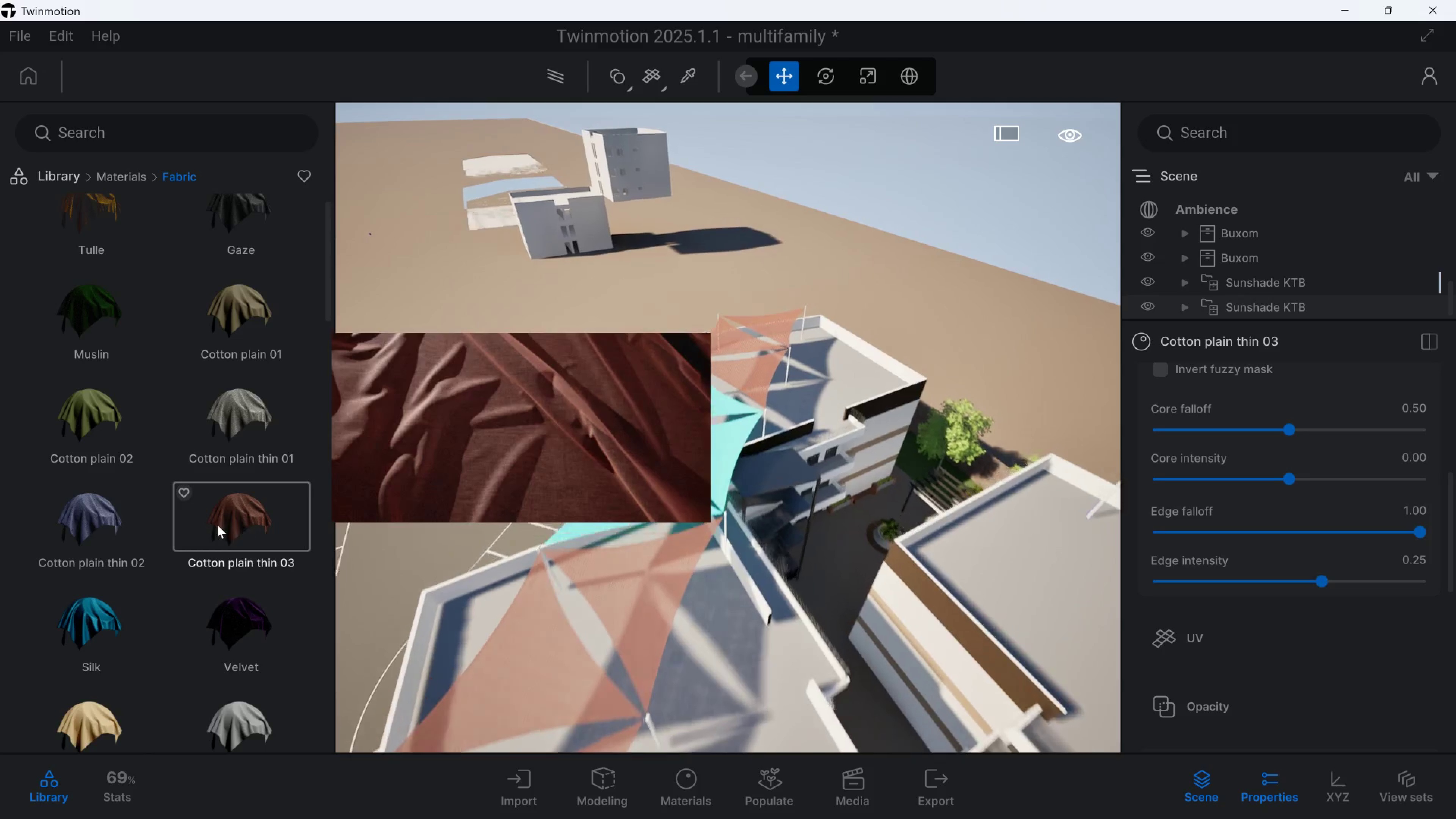 
left_click_drag(start_coordinate=[217, 525], to_coordinate=[614, 522])
 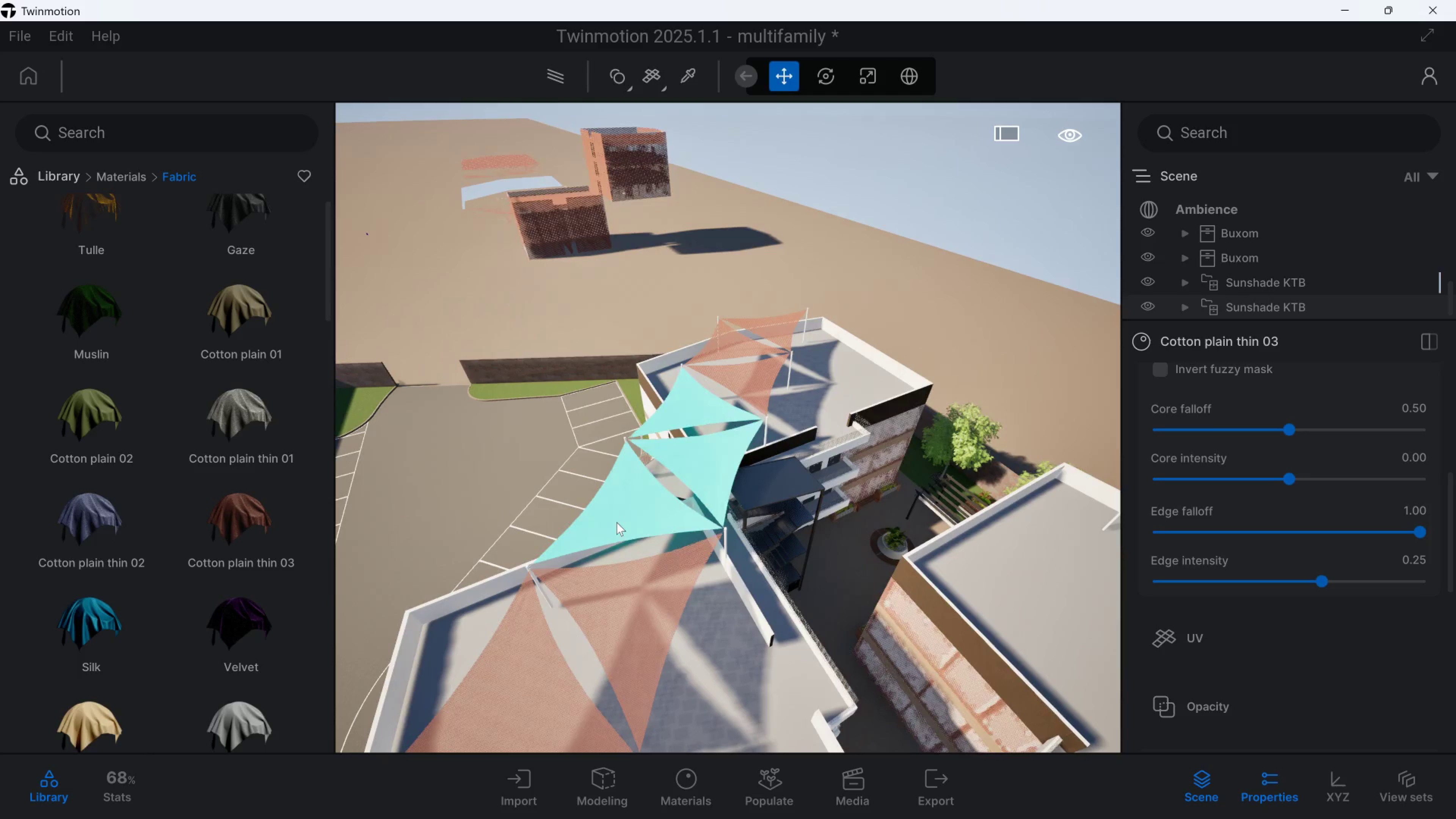 
hold_key(key=S, duration=0.41)
 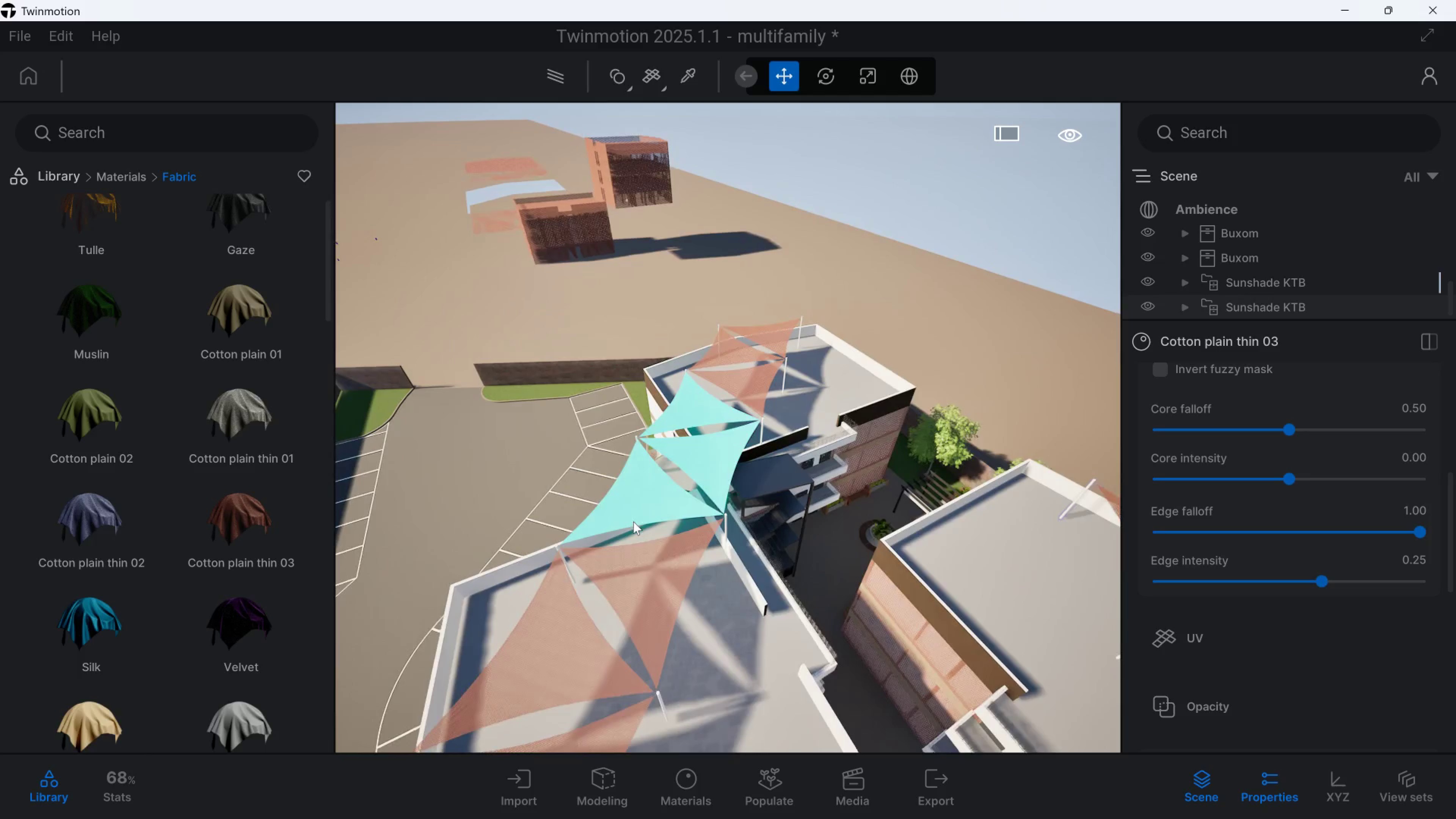 
key(Control+Z)
 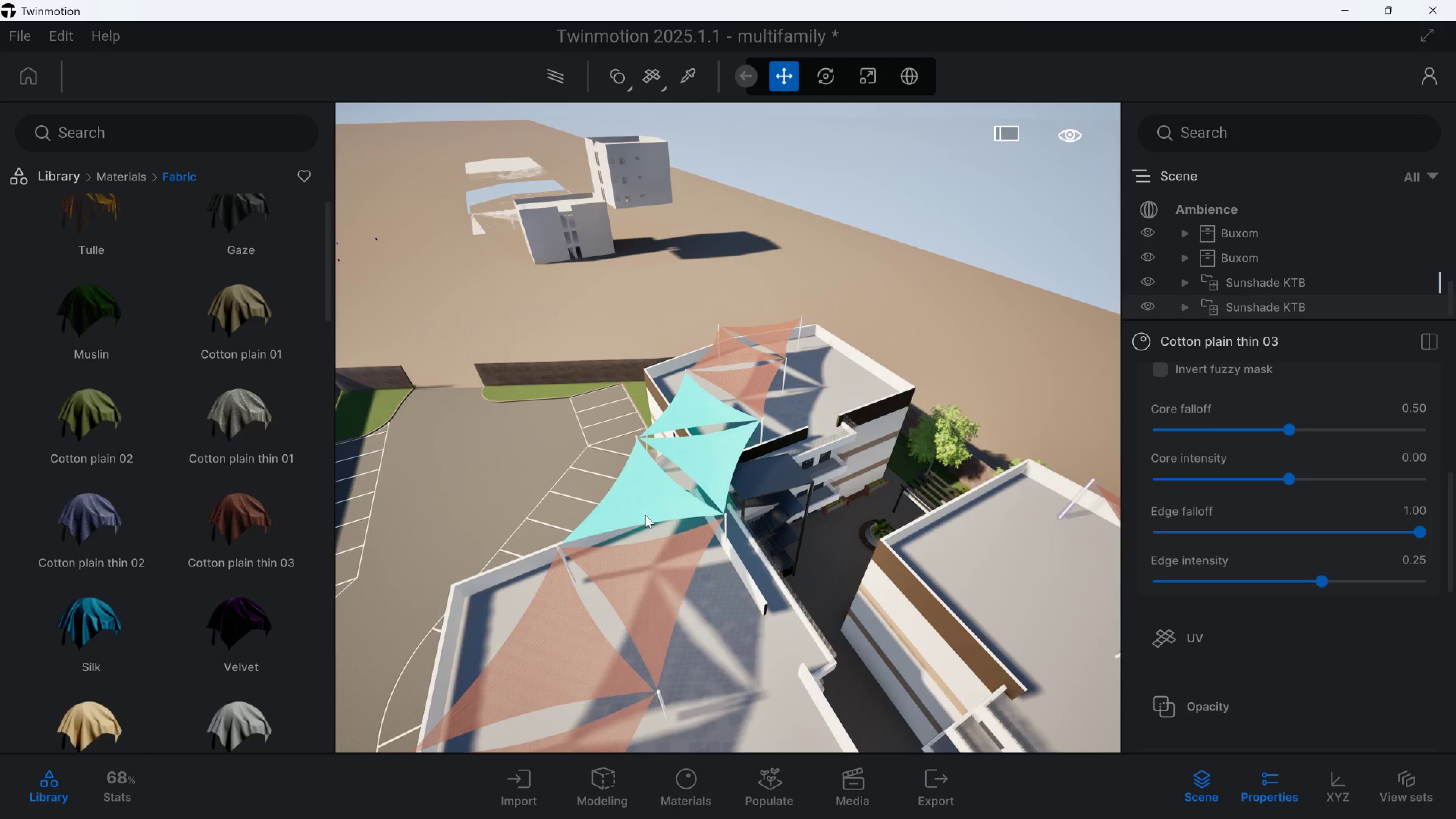 
hold_key(key=W, duration=0.62)
 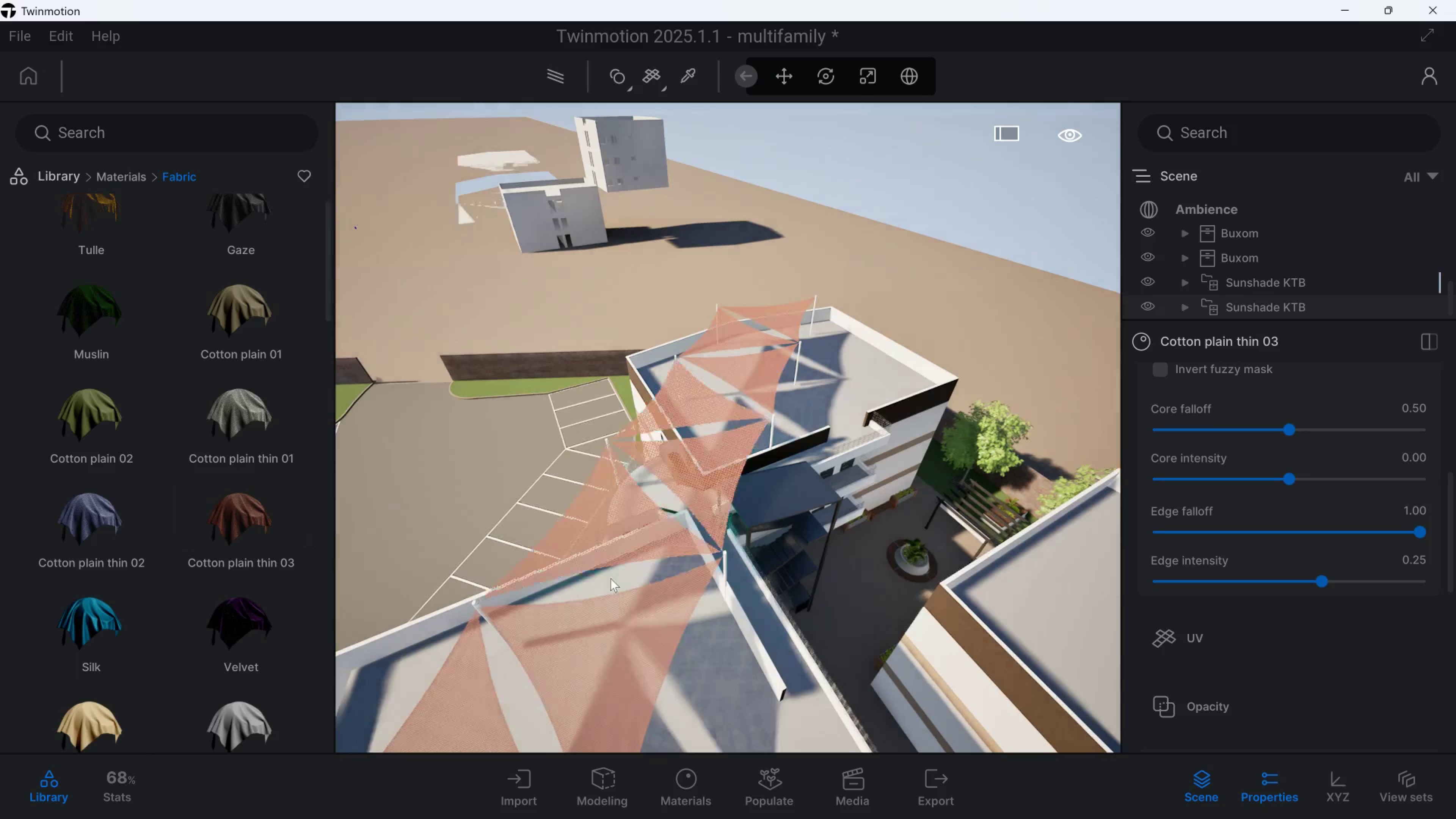 
scroll: coordinate [645, 513], scroll_direction: up, amount: 2.0
 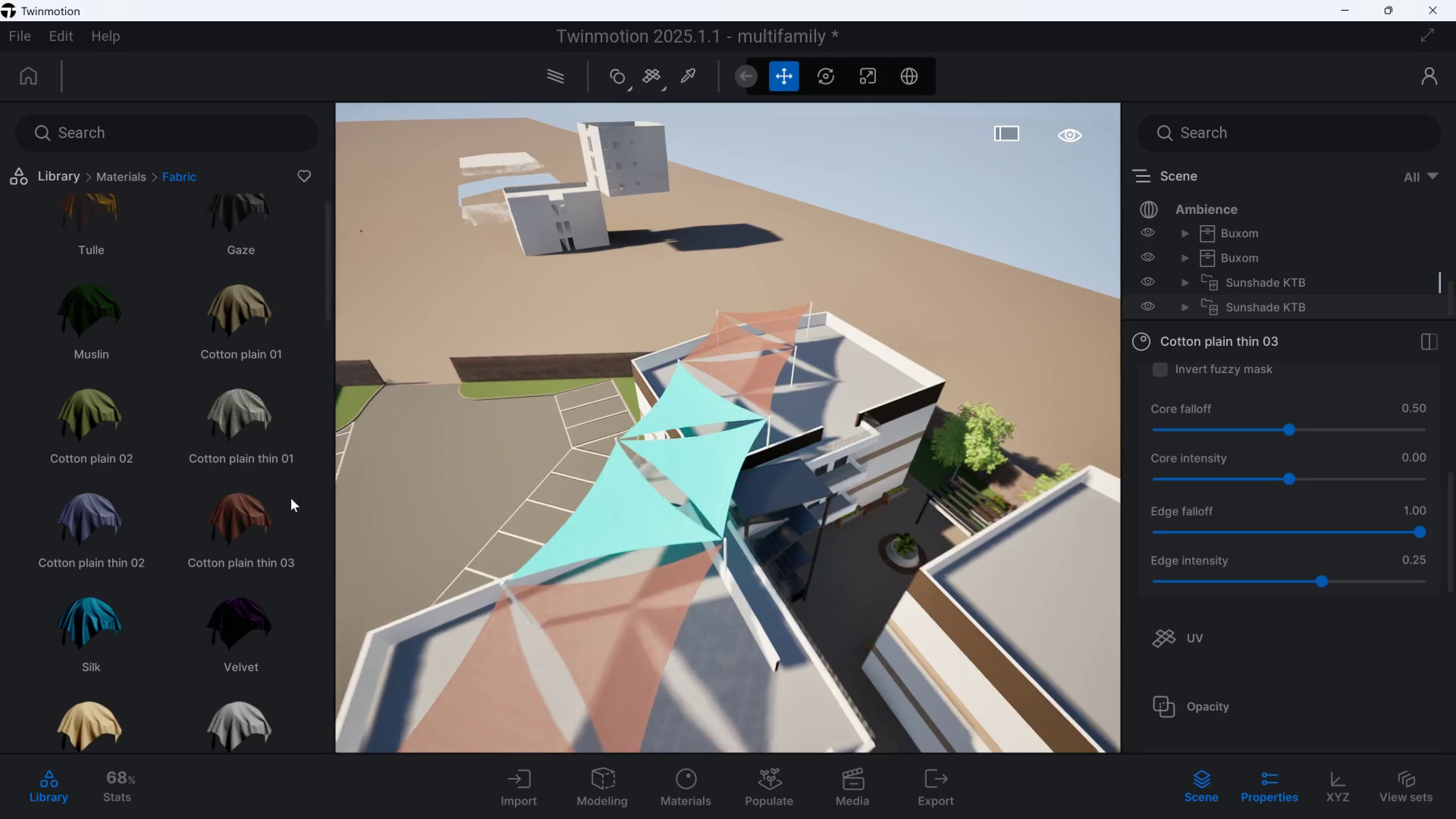 
left_click_drag(start_coordinate=[273, 511], to_coordinate=[589, 491])
 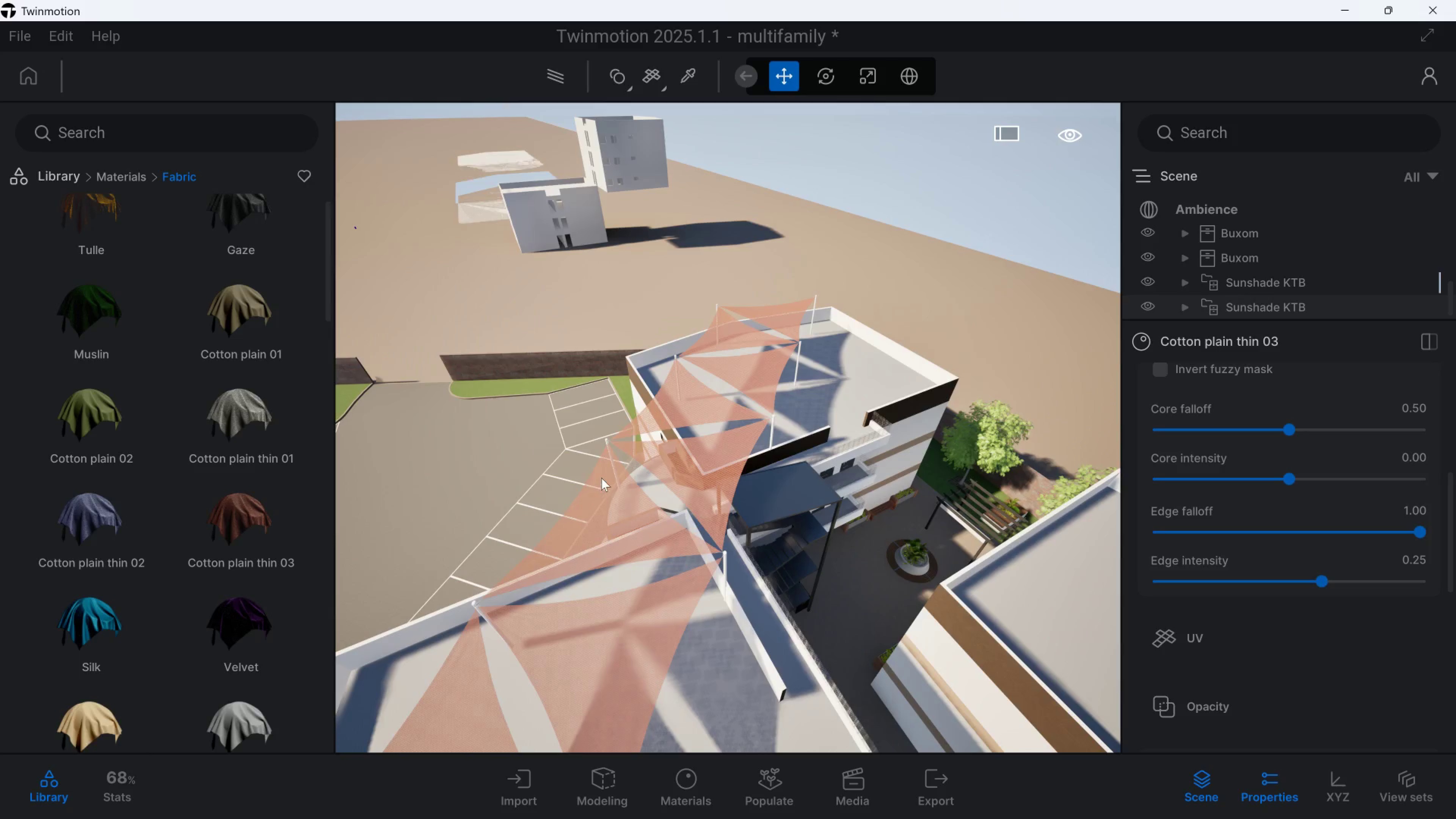 
hold_key(key=S, duration=0.59)
 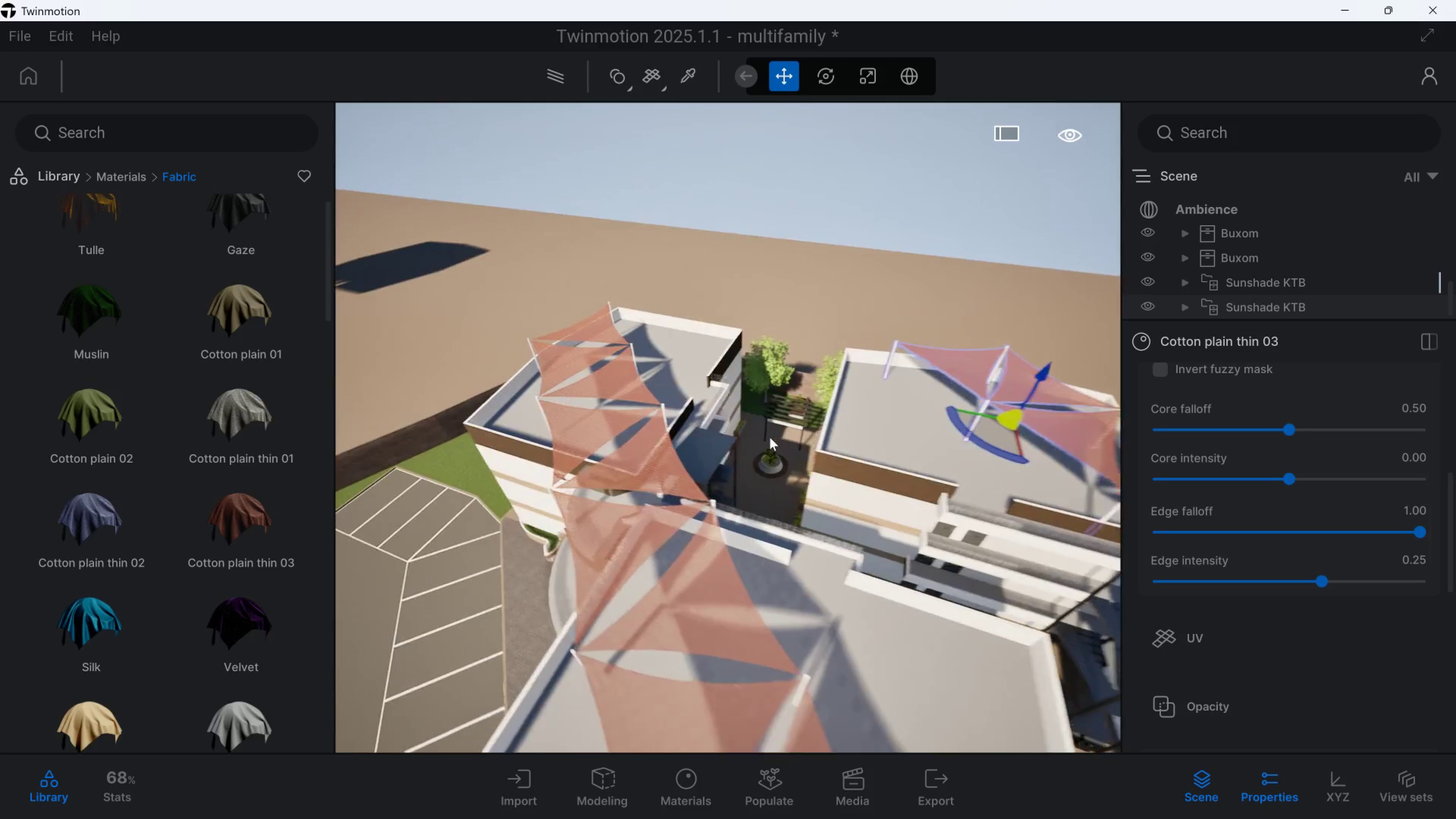 
hold_key(key=A, duration=2.0)
 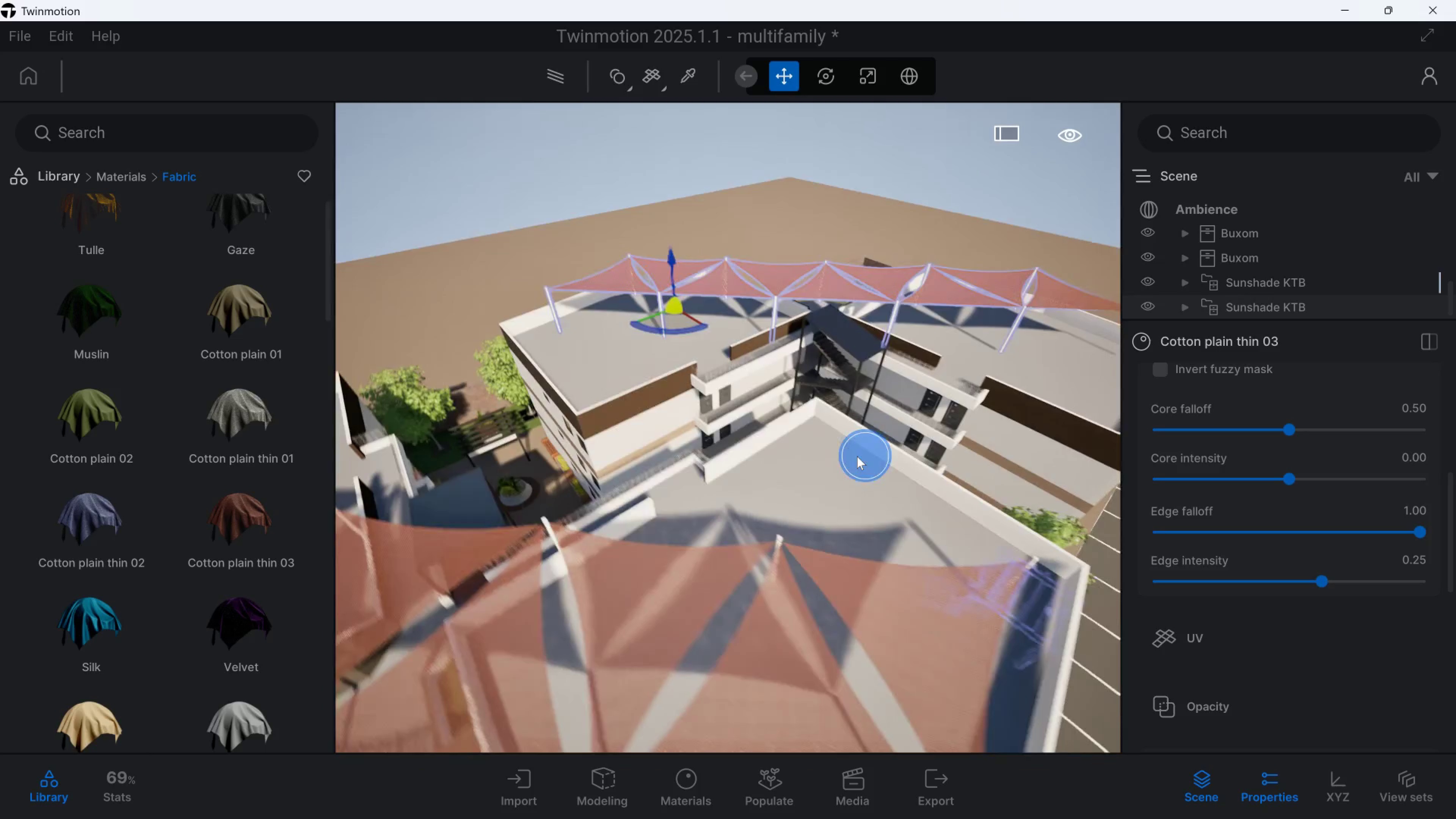 
hold_key(key=W, duration=0.95)
 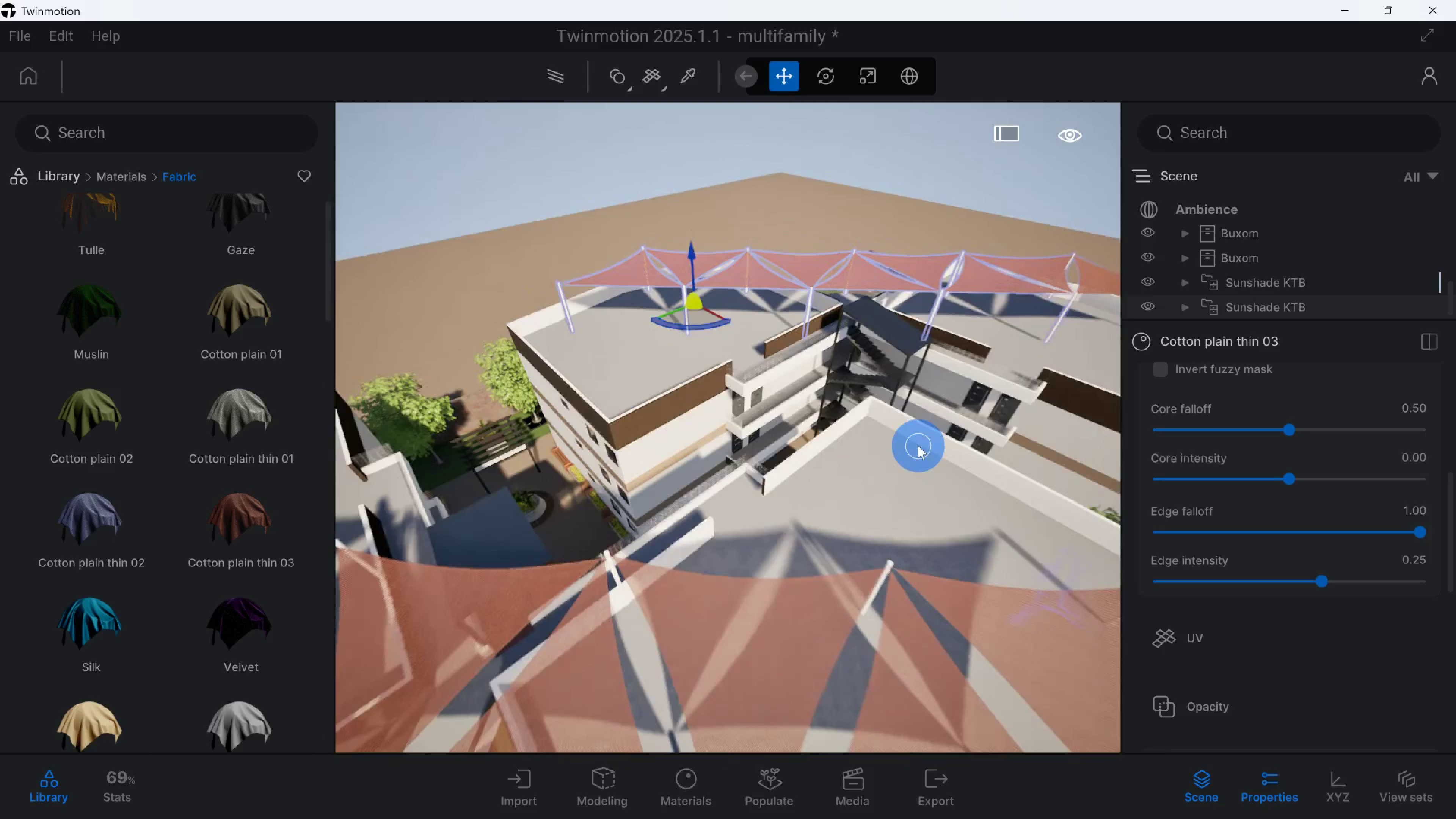 
hold_key(key=D, duration=1.91)
 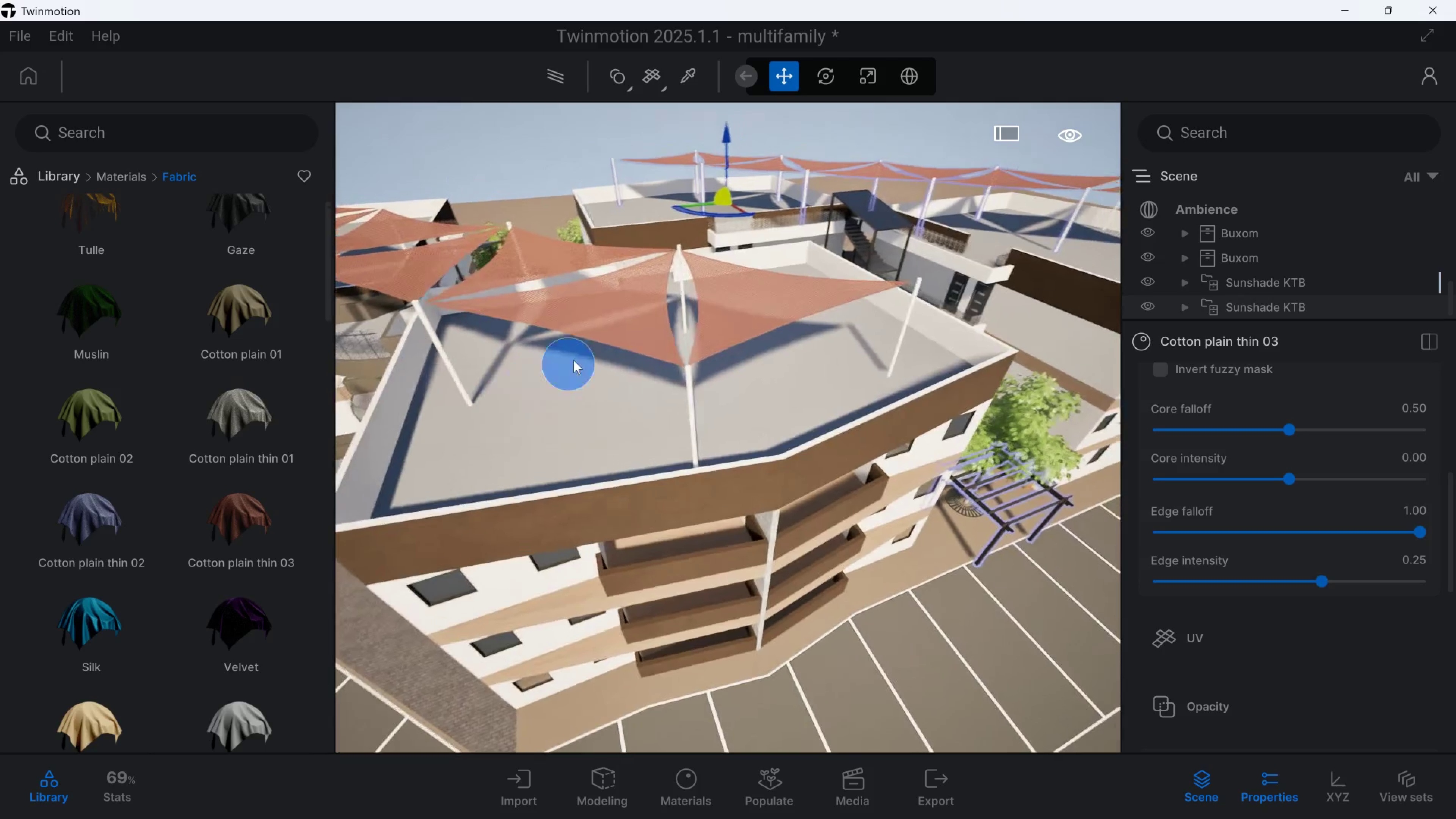 
key(S)
 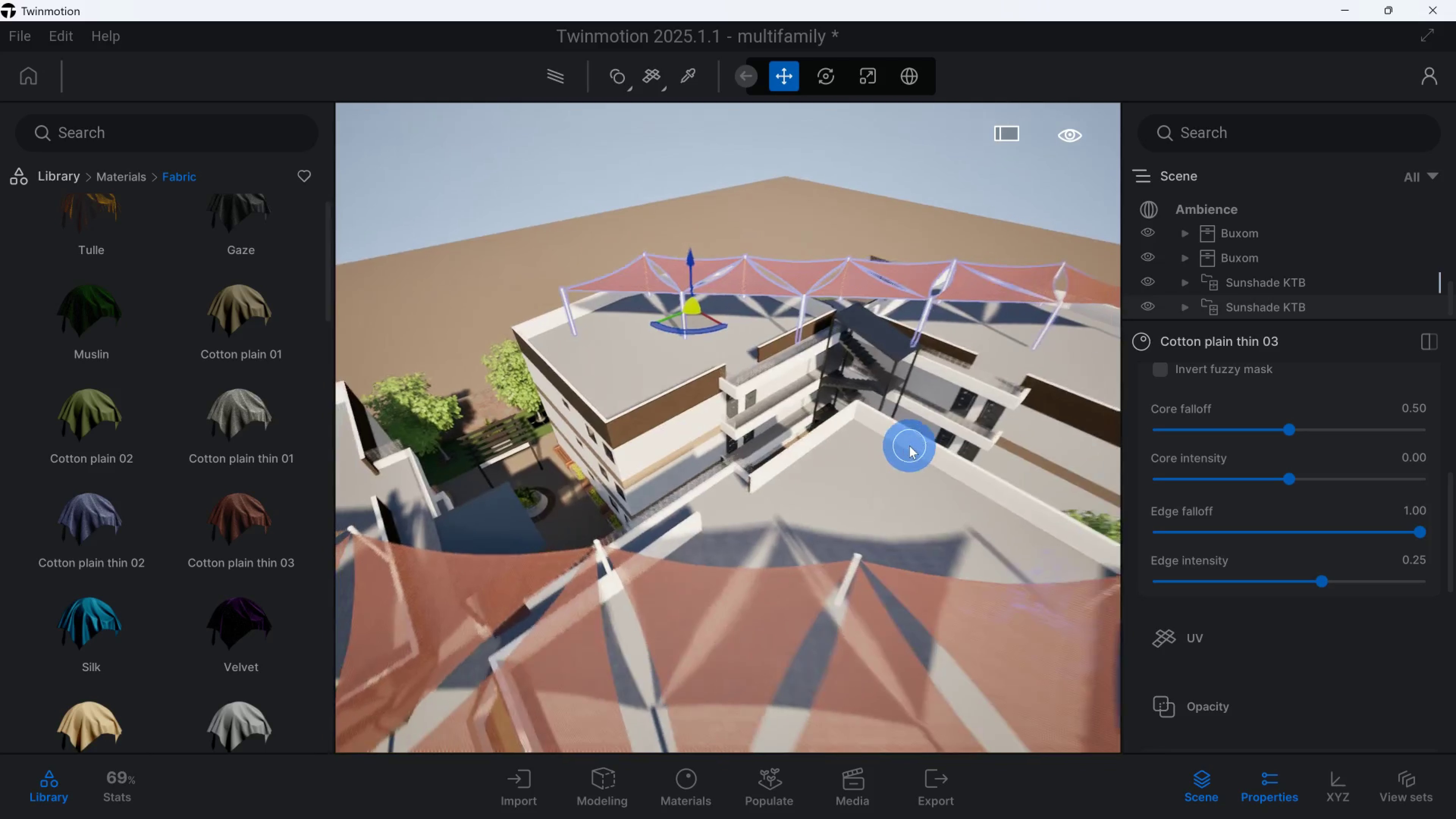 
hold_key(key=E, duration=1.03)
 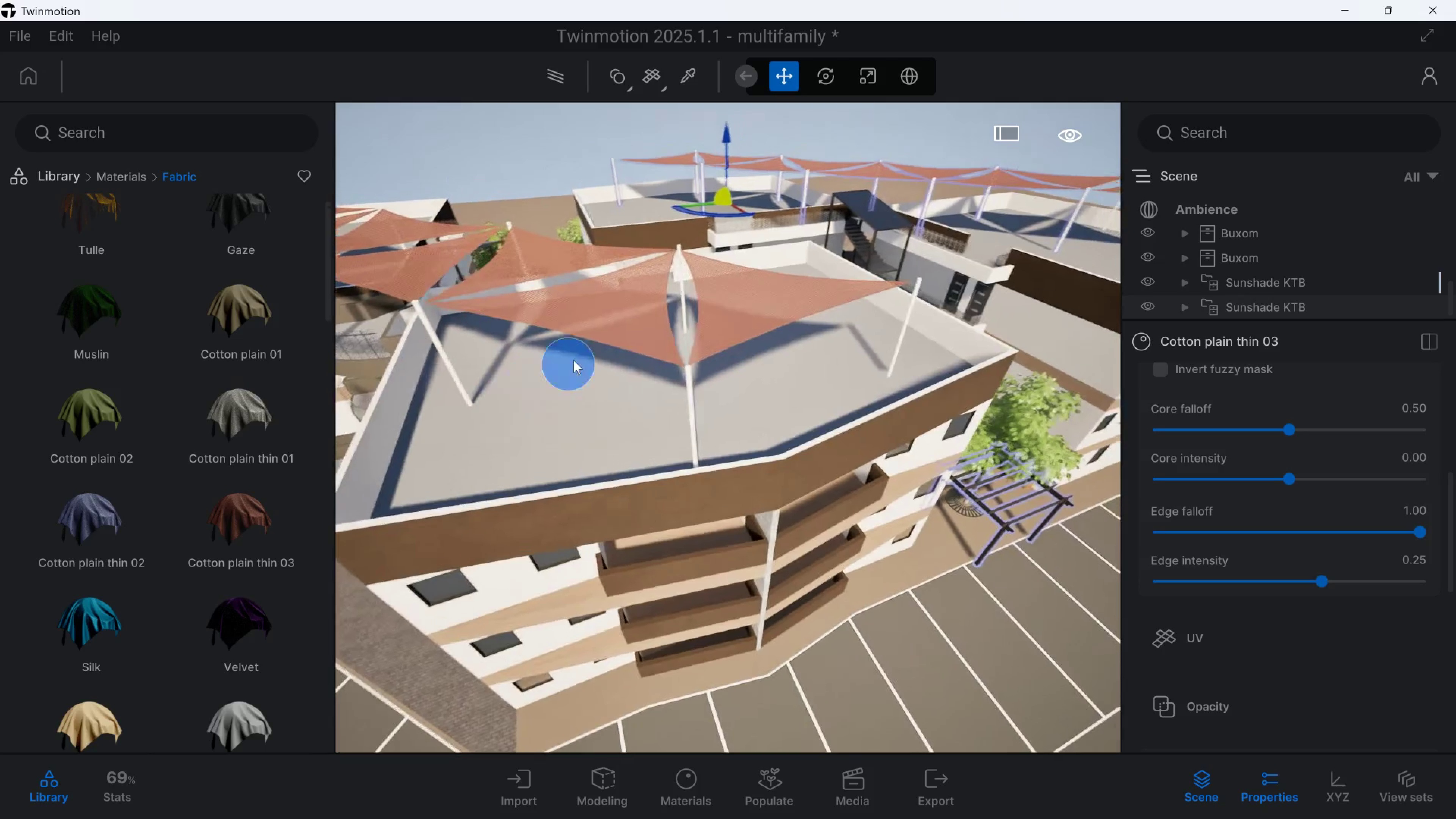 
hold_key(key=A, duration=0.34)
 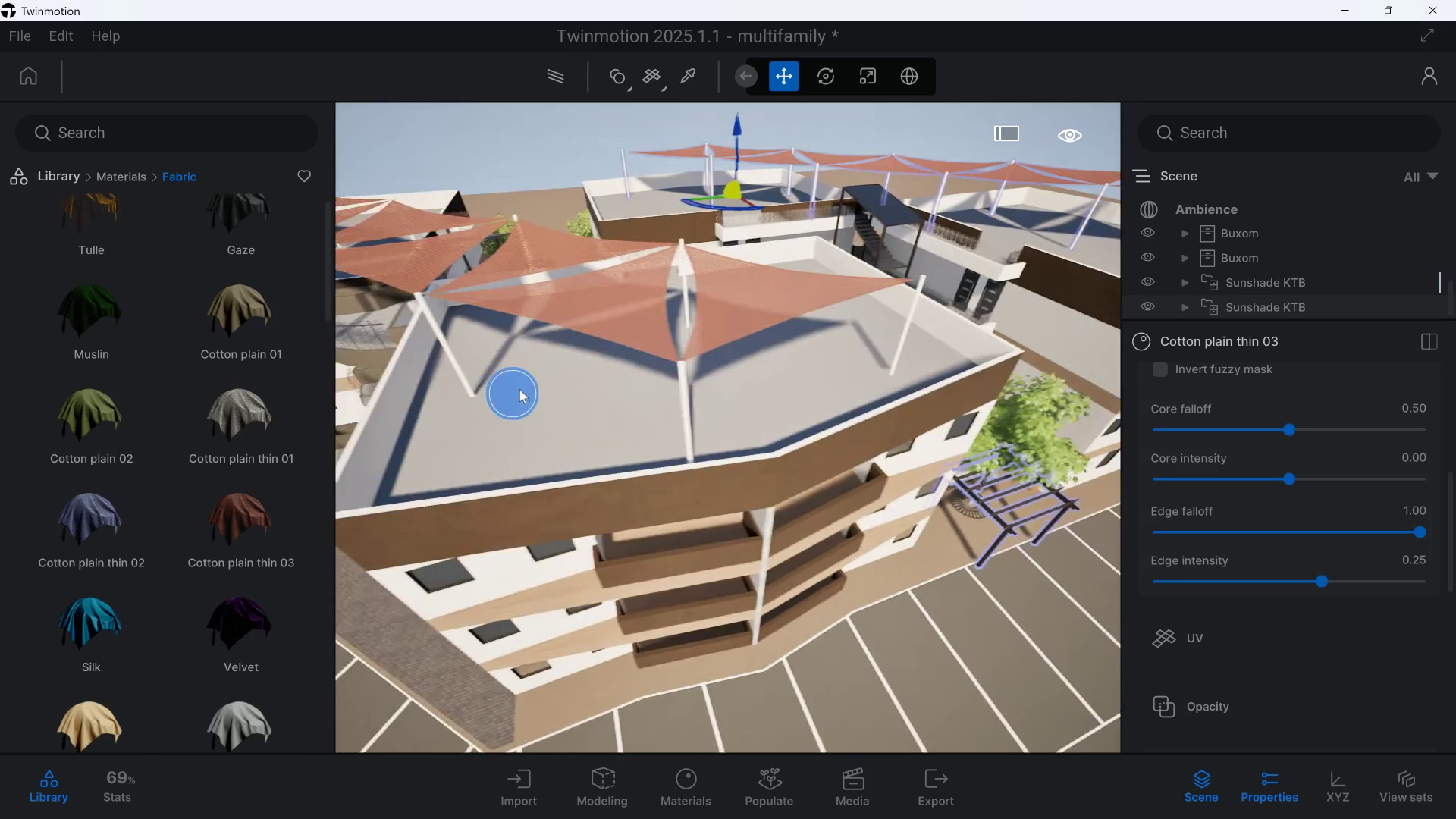 
hold_key(key=A, duration=1.02)
 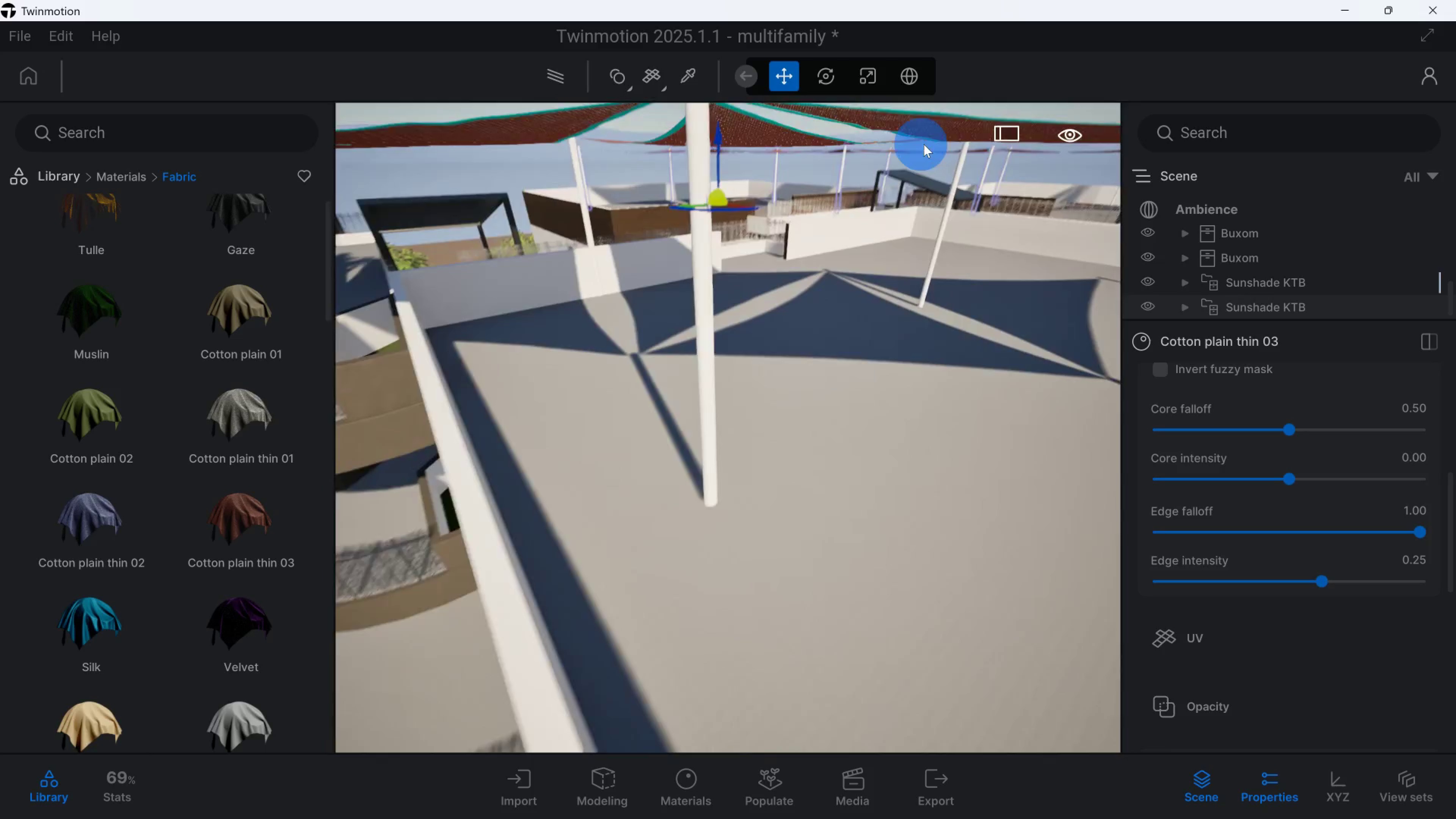 
hold_key(key=W, duration=0.75)
 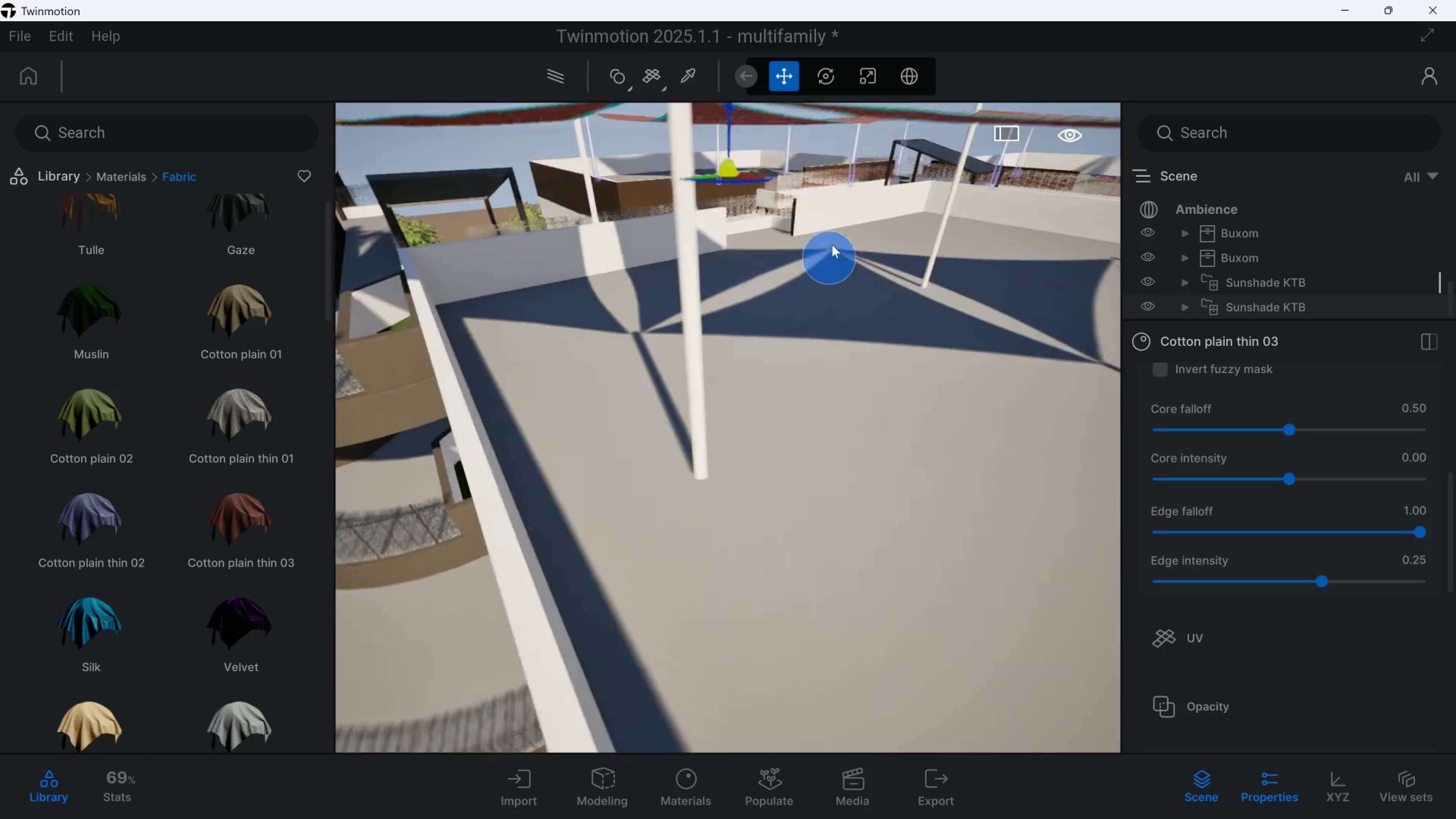 
hold_key(key=W, duration=0.36)
 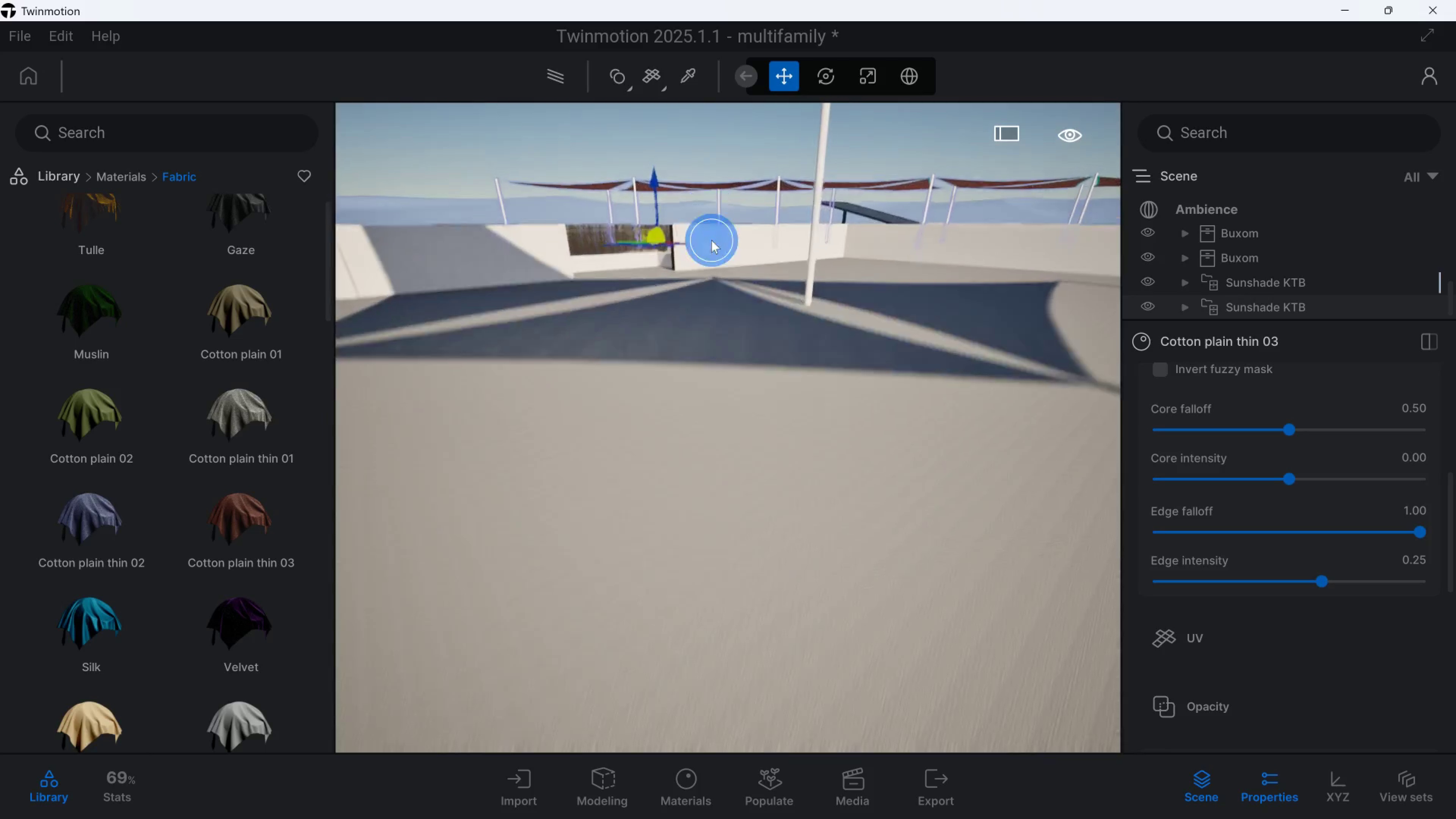 
key(D)
 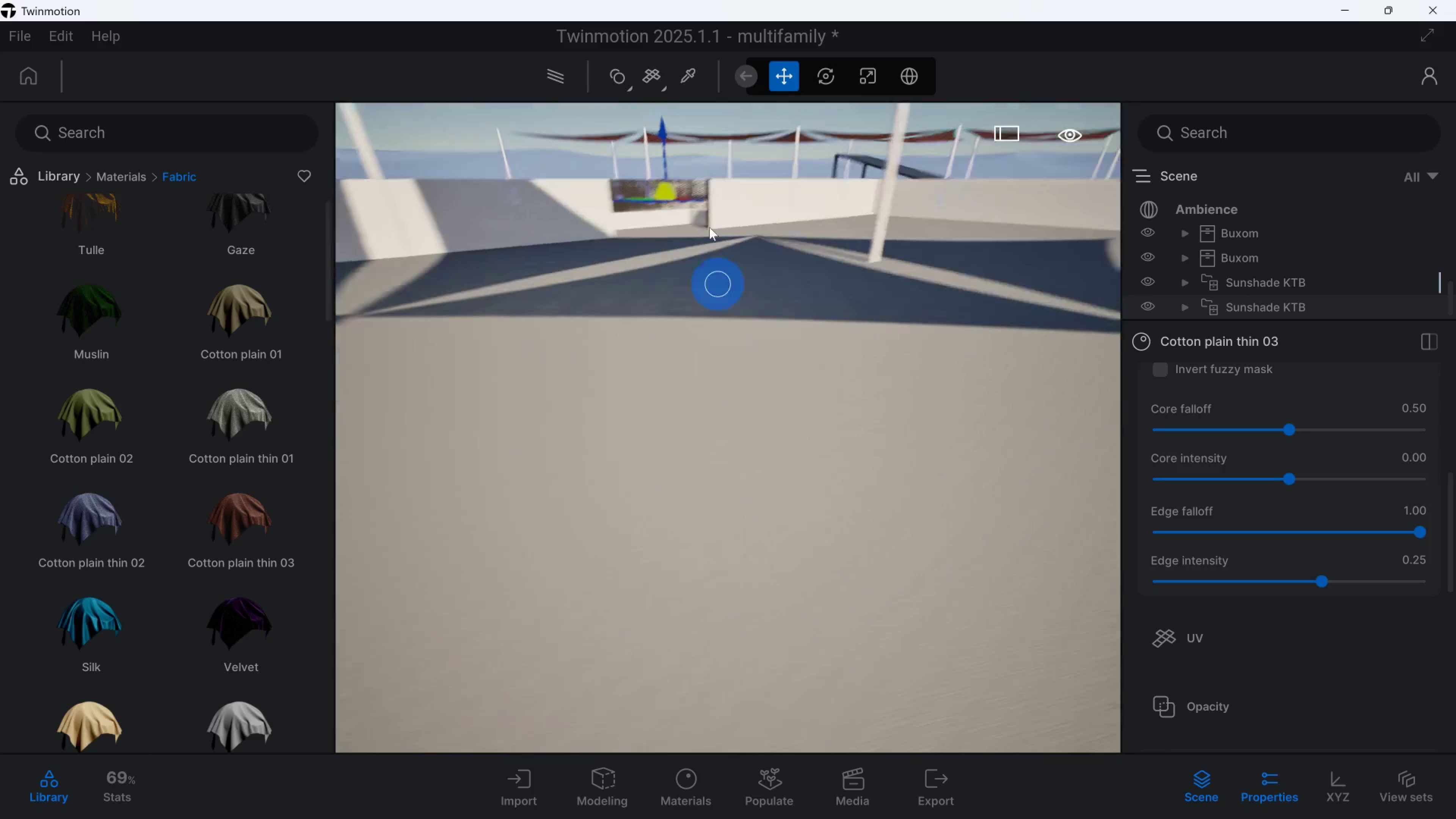 
hold_key(key=Q, duration=0.34)
 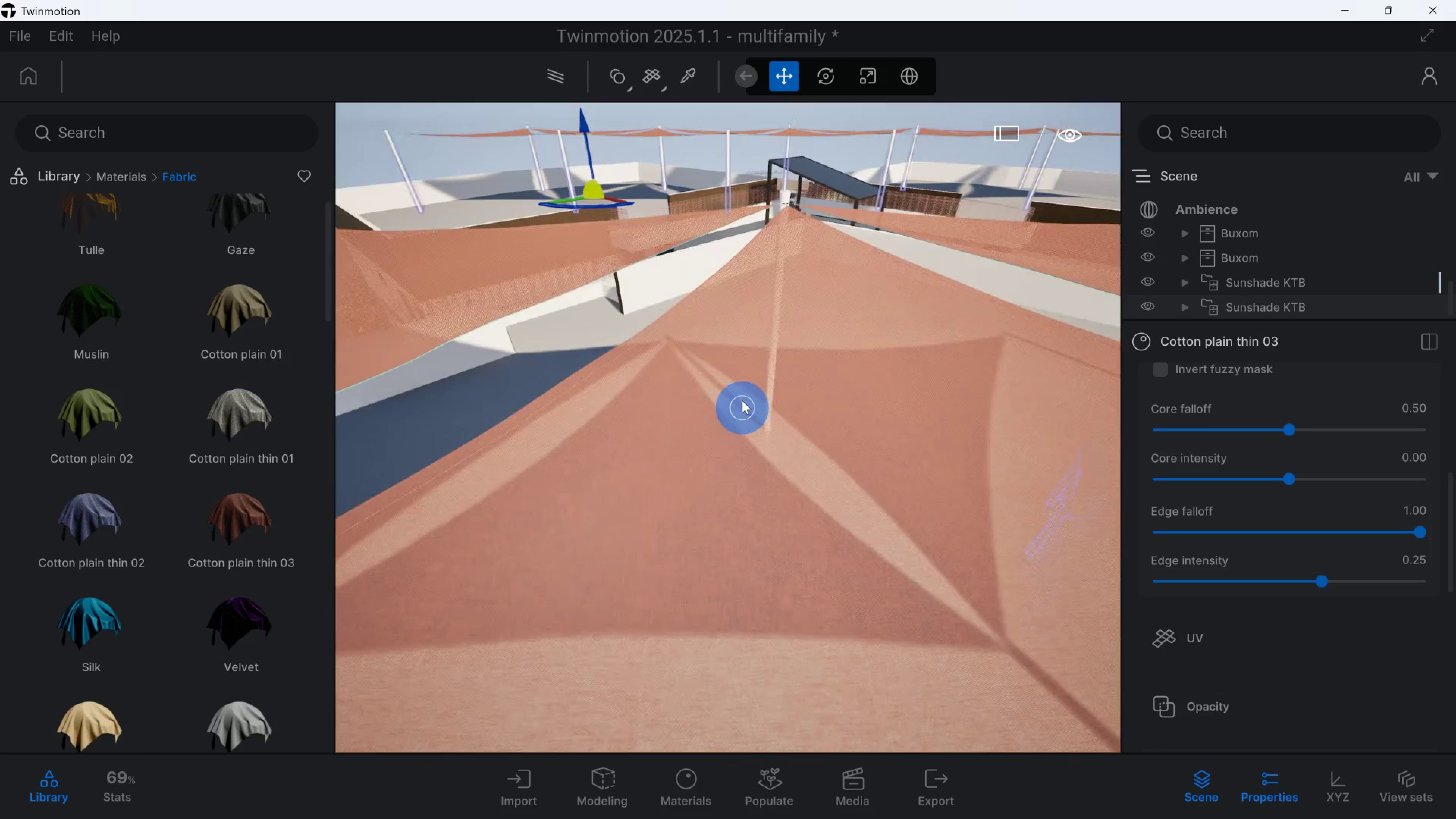 
hold_key(key=S, duration=1.91)
 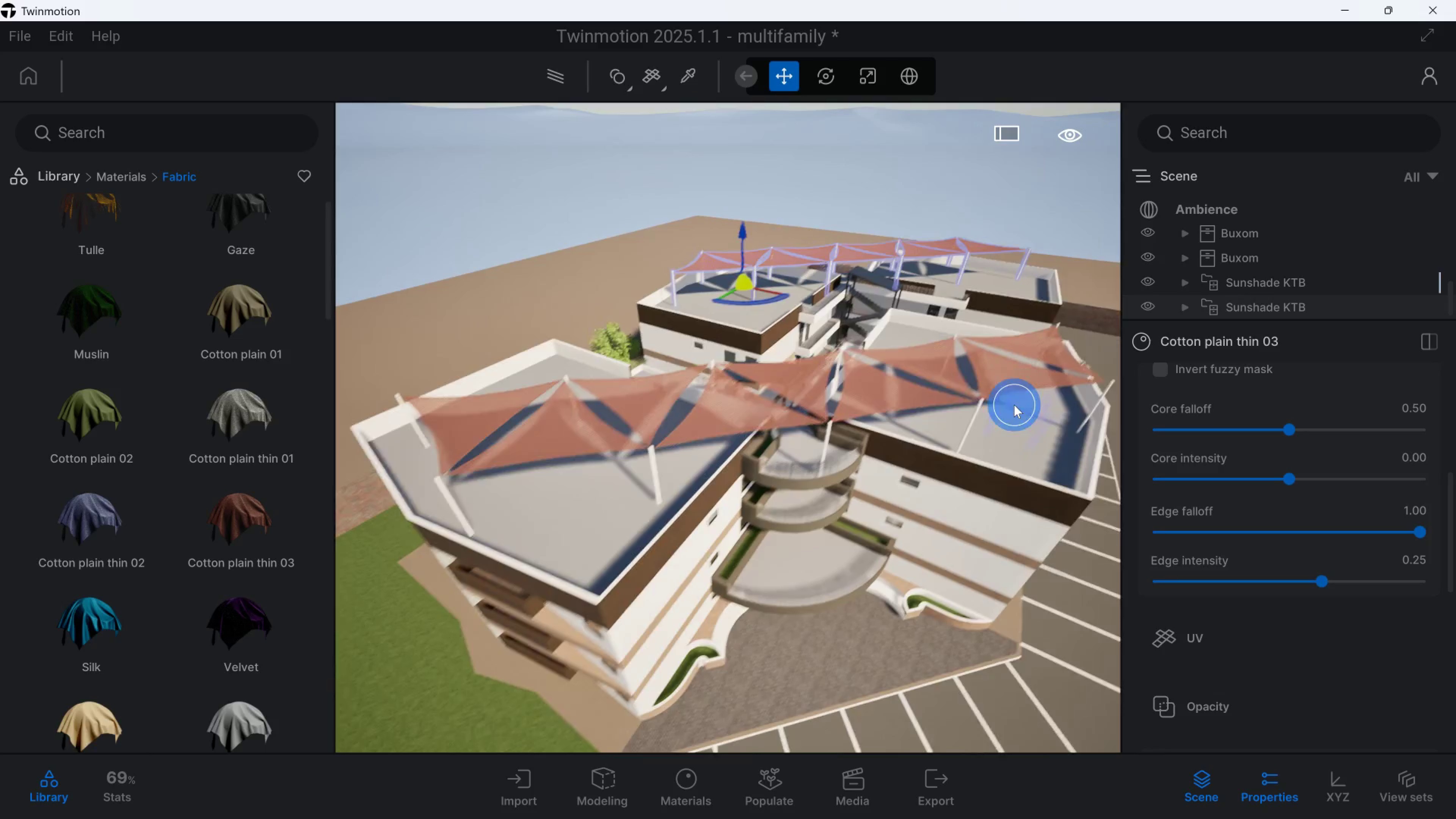 
hold_key(key=A, duration=1.5)
 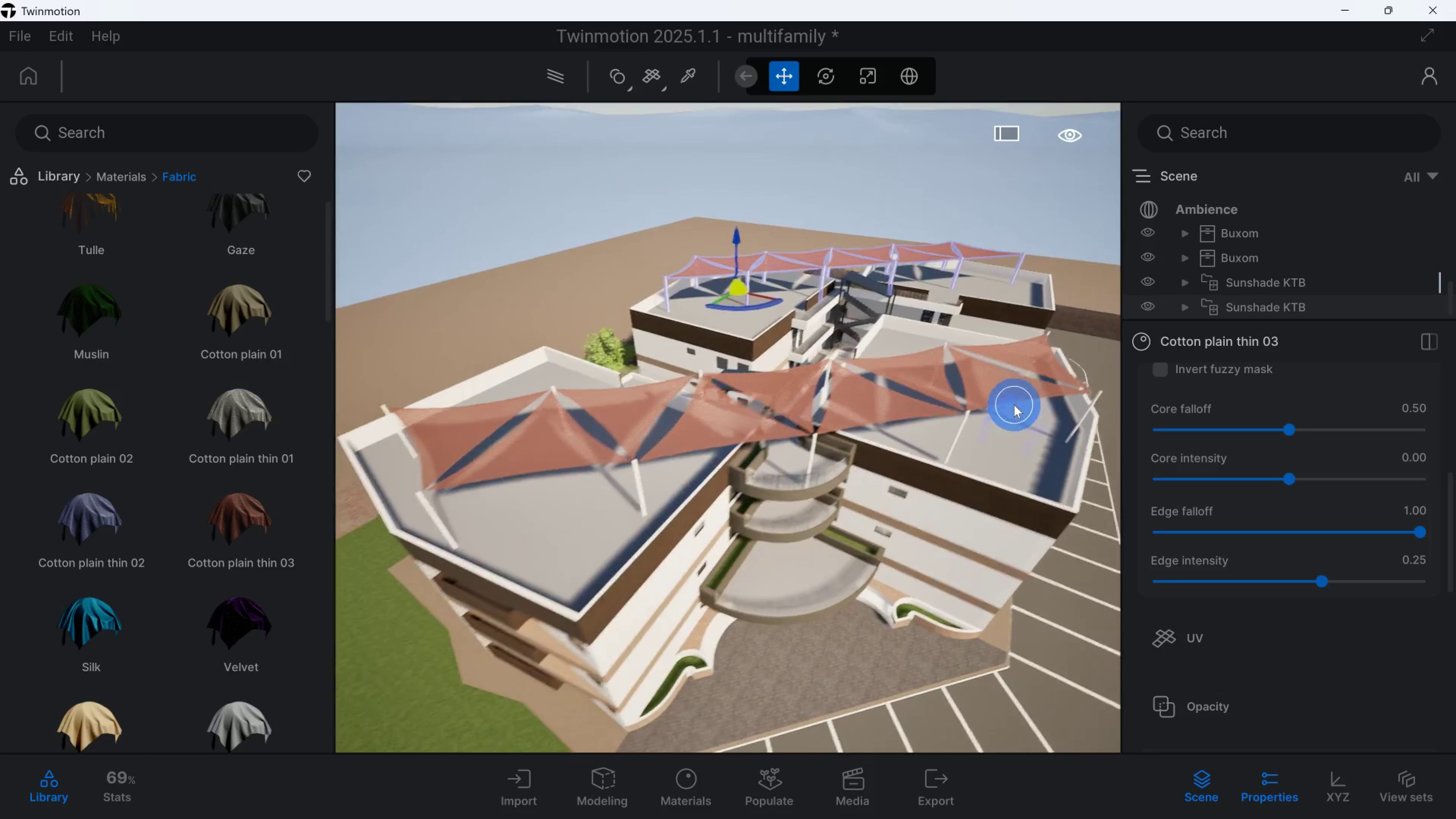 
hold_key(key=A, duration=1.17)
 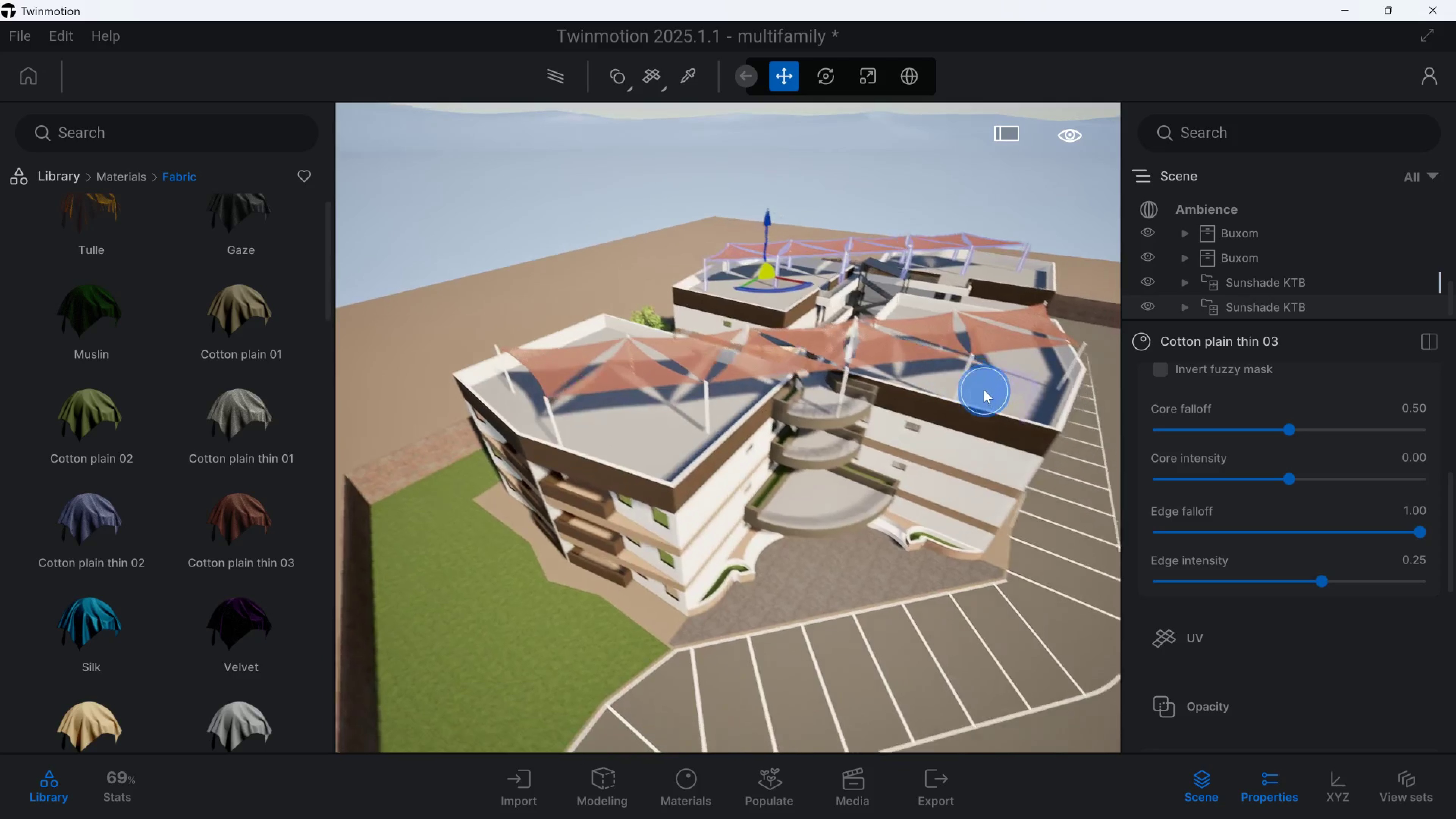 
key(E)
 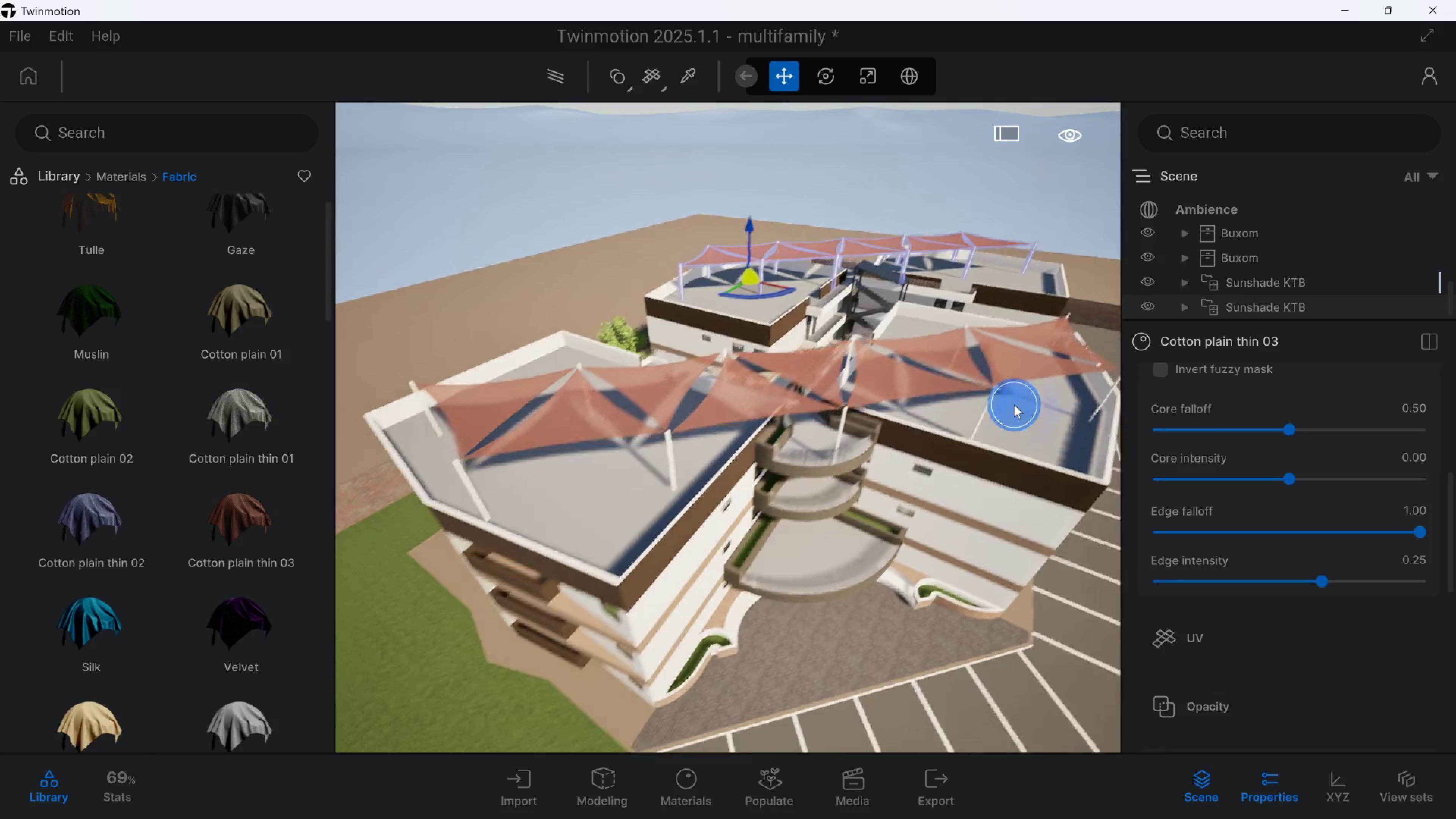 
hold_key(key=S, duration=0.44)
 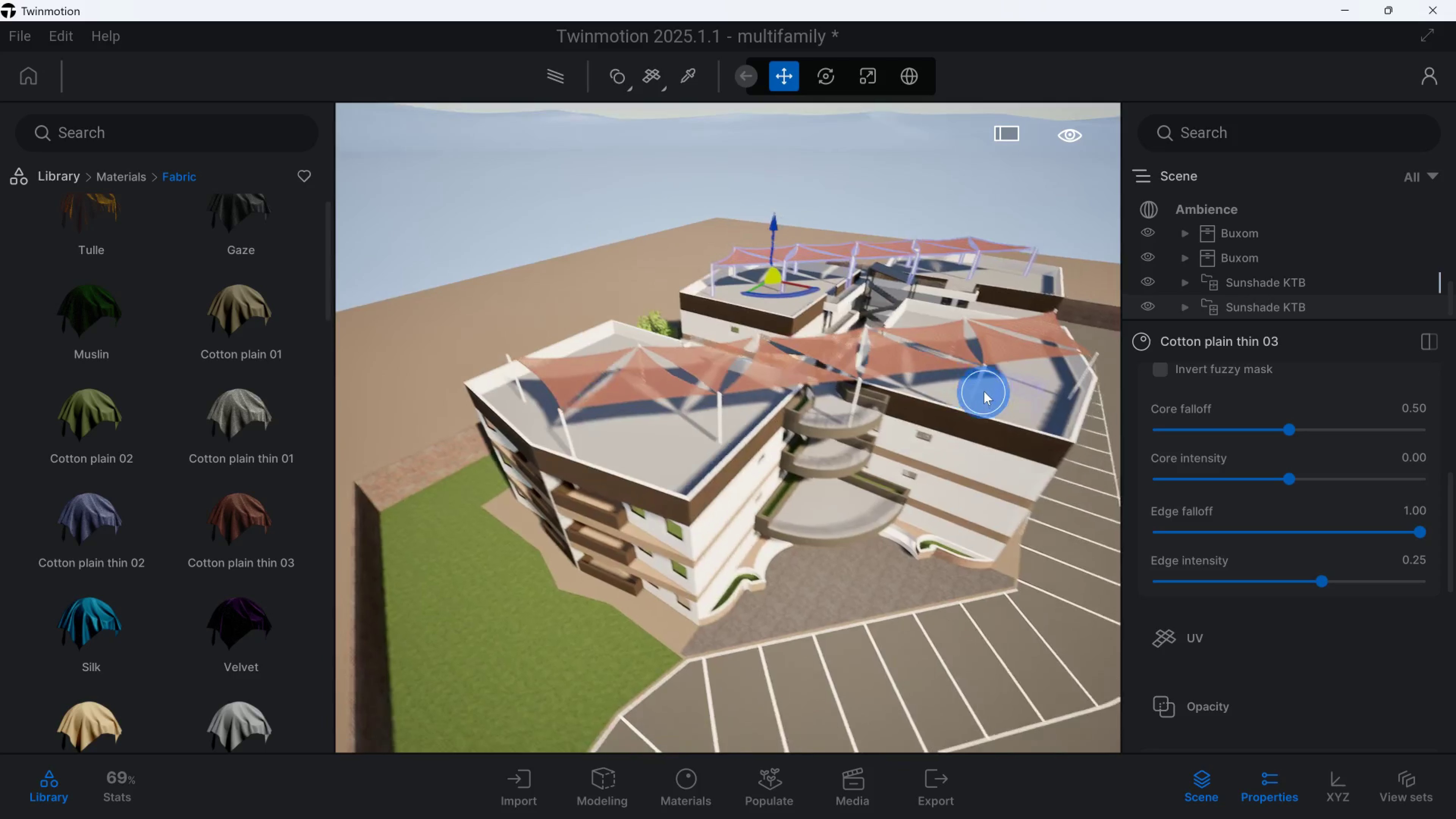 
hold_key(key=D, duration=2.44)
 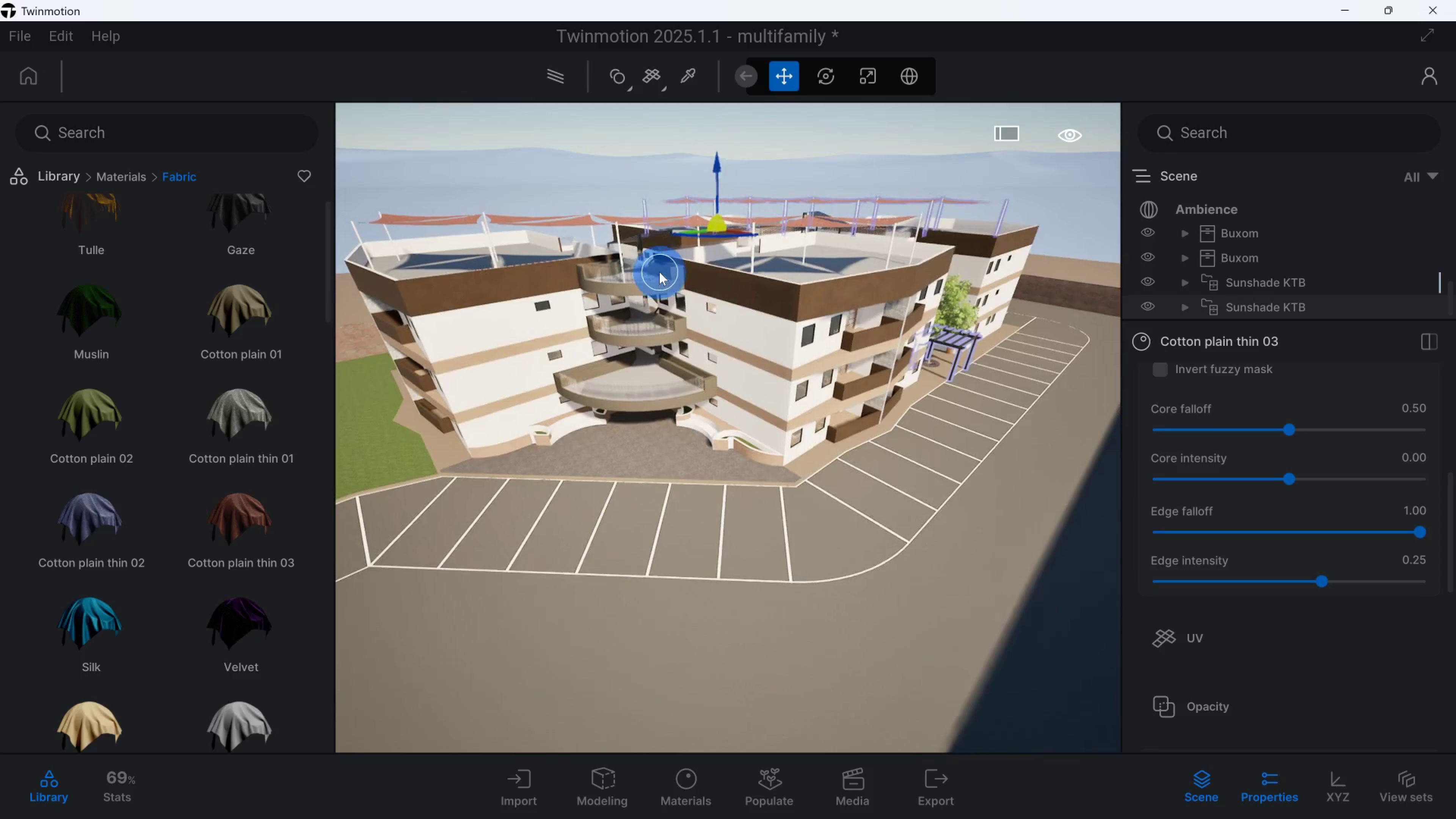 
hold_key(key=E, duration=1.17)
 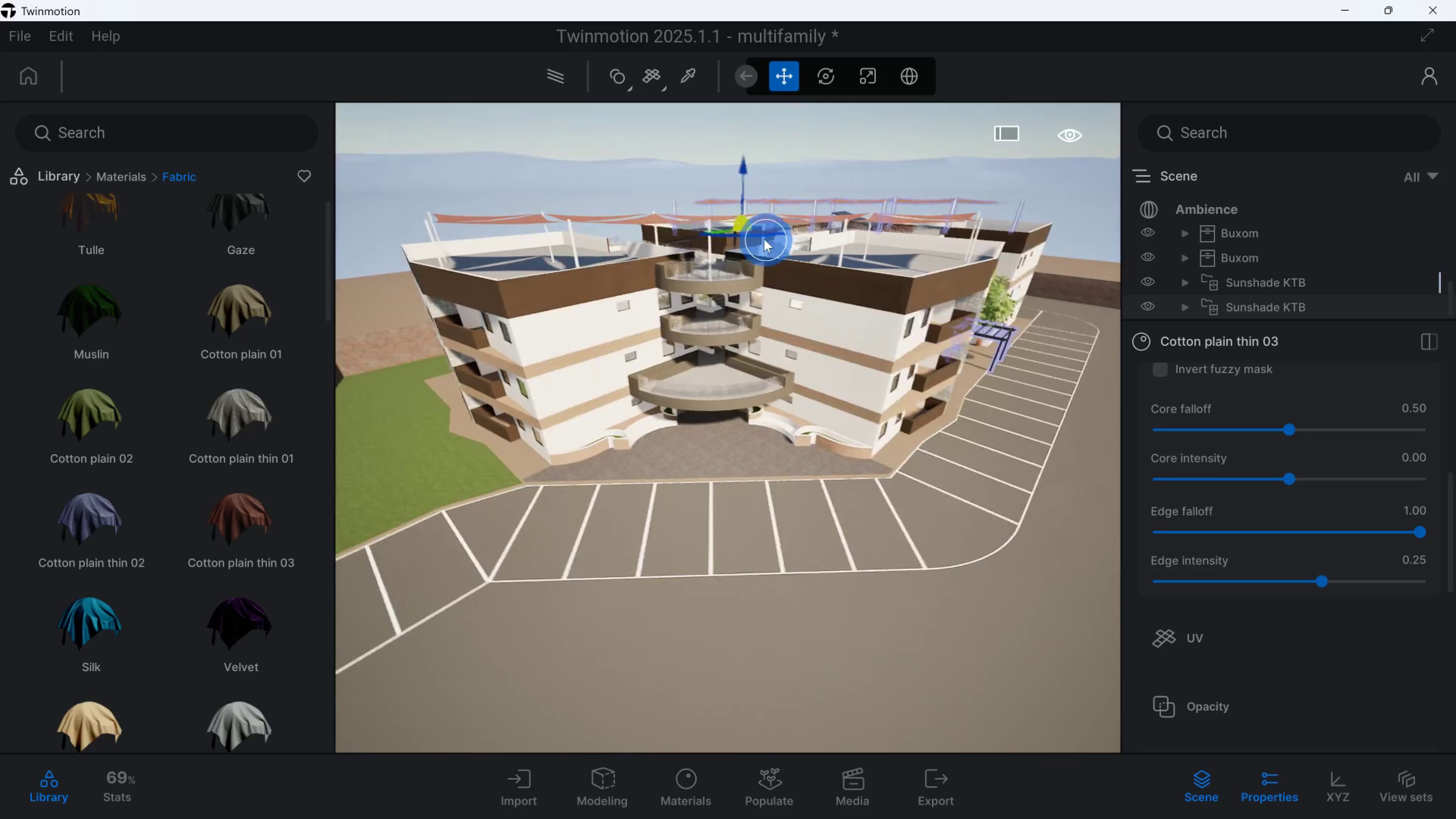 
hold_key(key=Q, duration=0.65)
 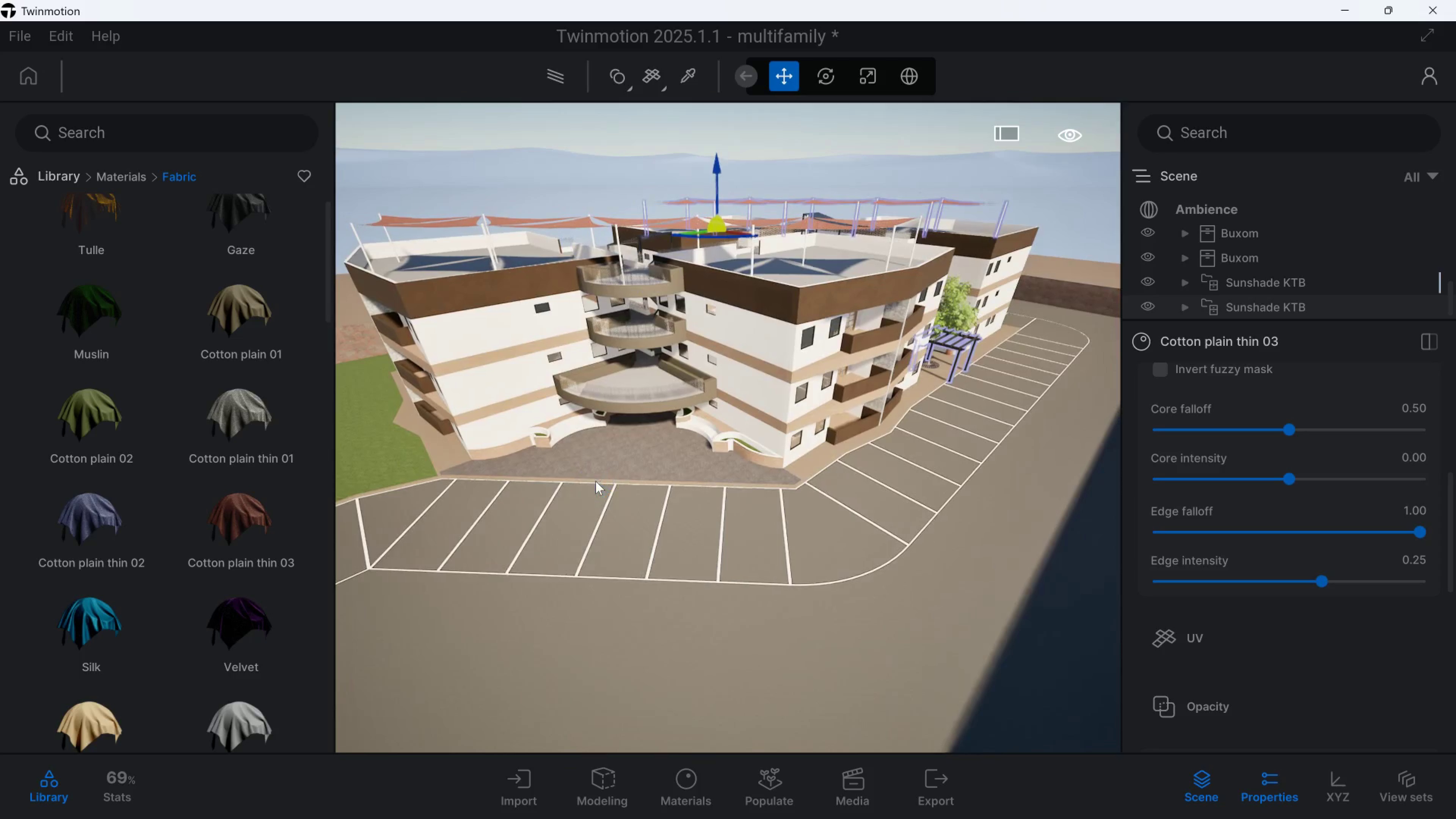 
type(aqddd)
 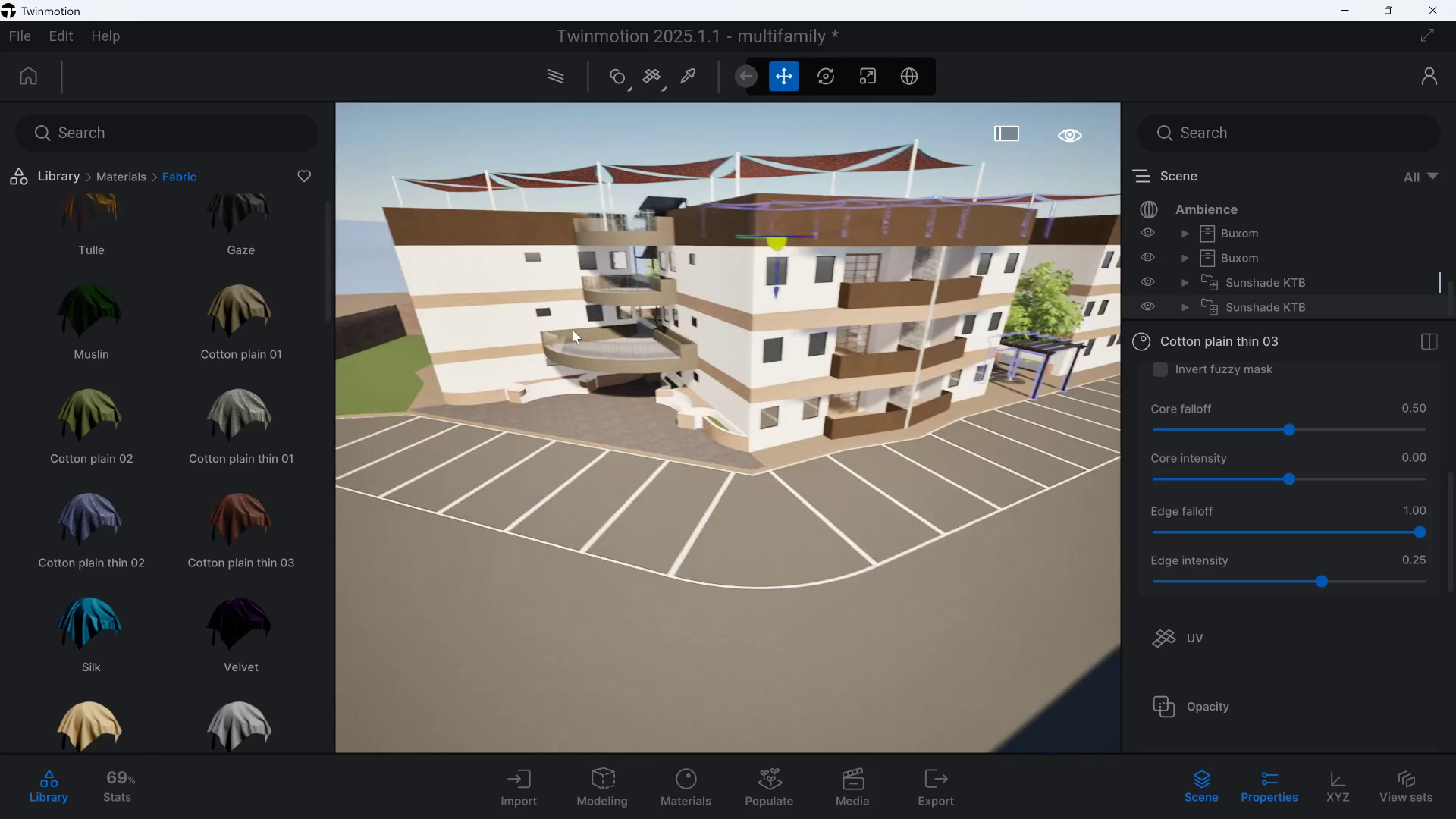 
hold_key(key=W, duration=0.41)
 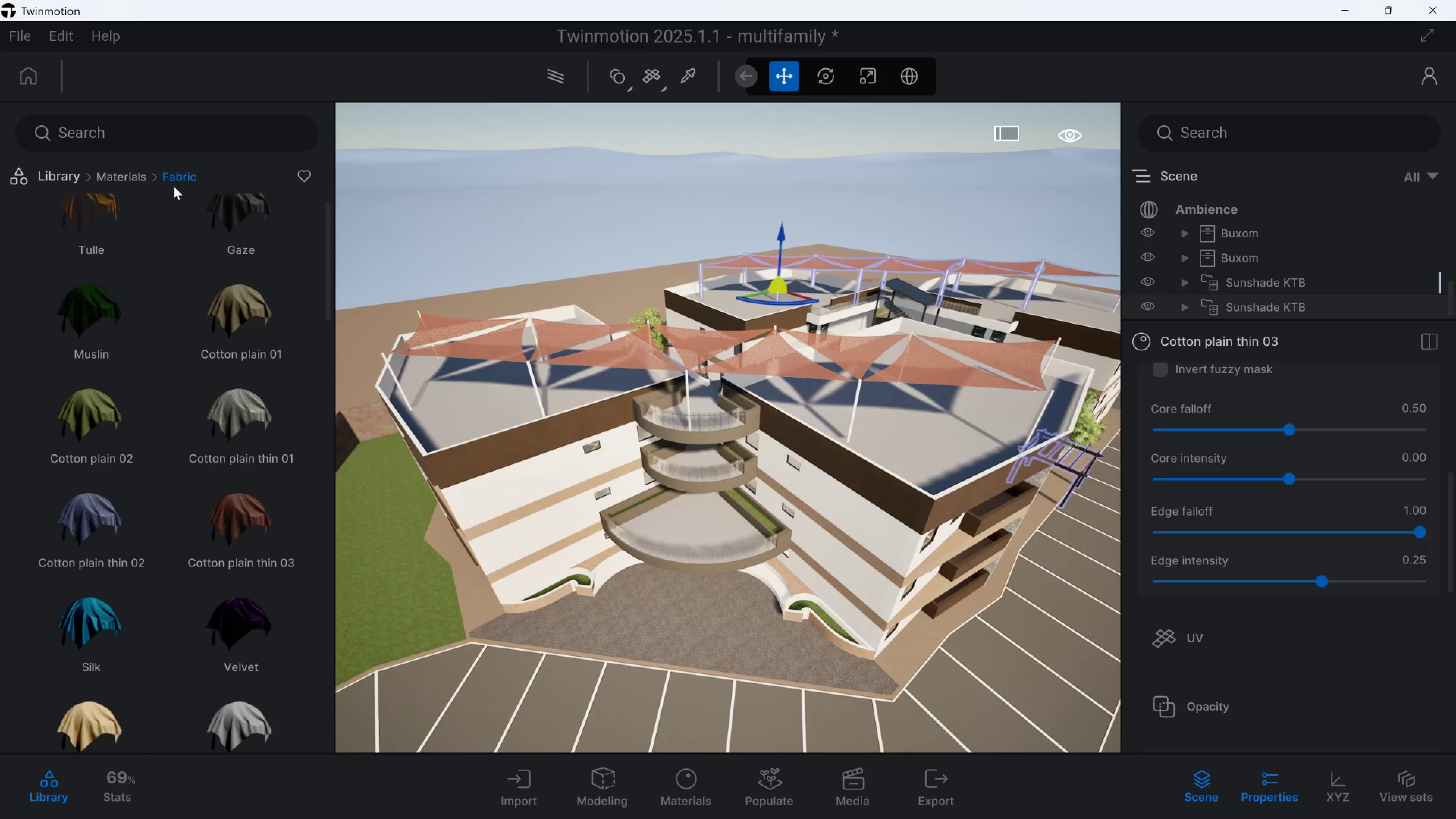 
hold_key(key=E, duration=1.36)
 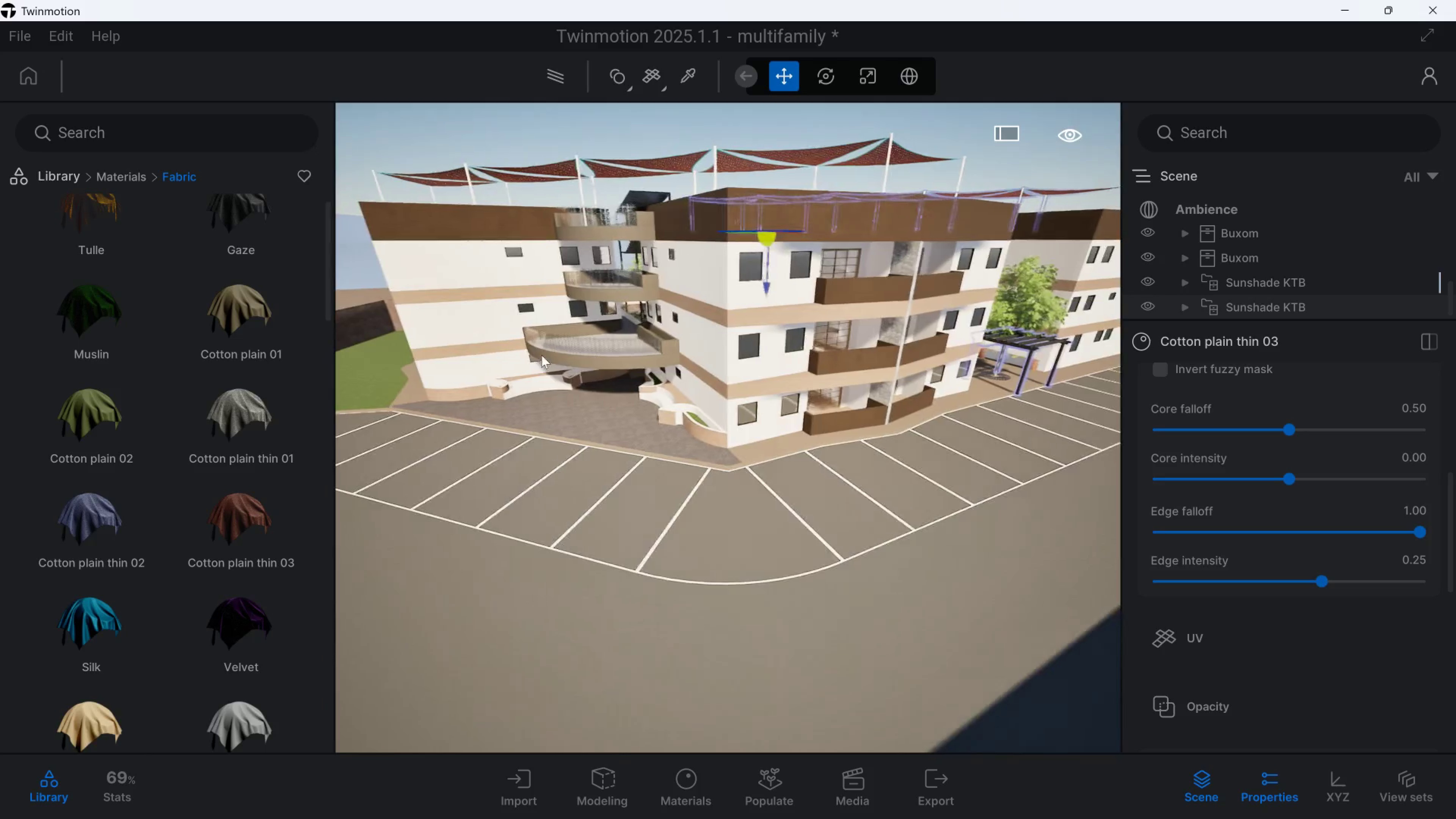 
hold_key(key=A, duration=1.37)
 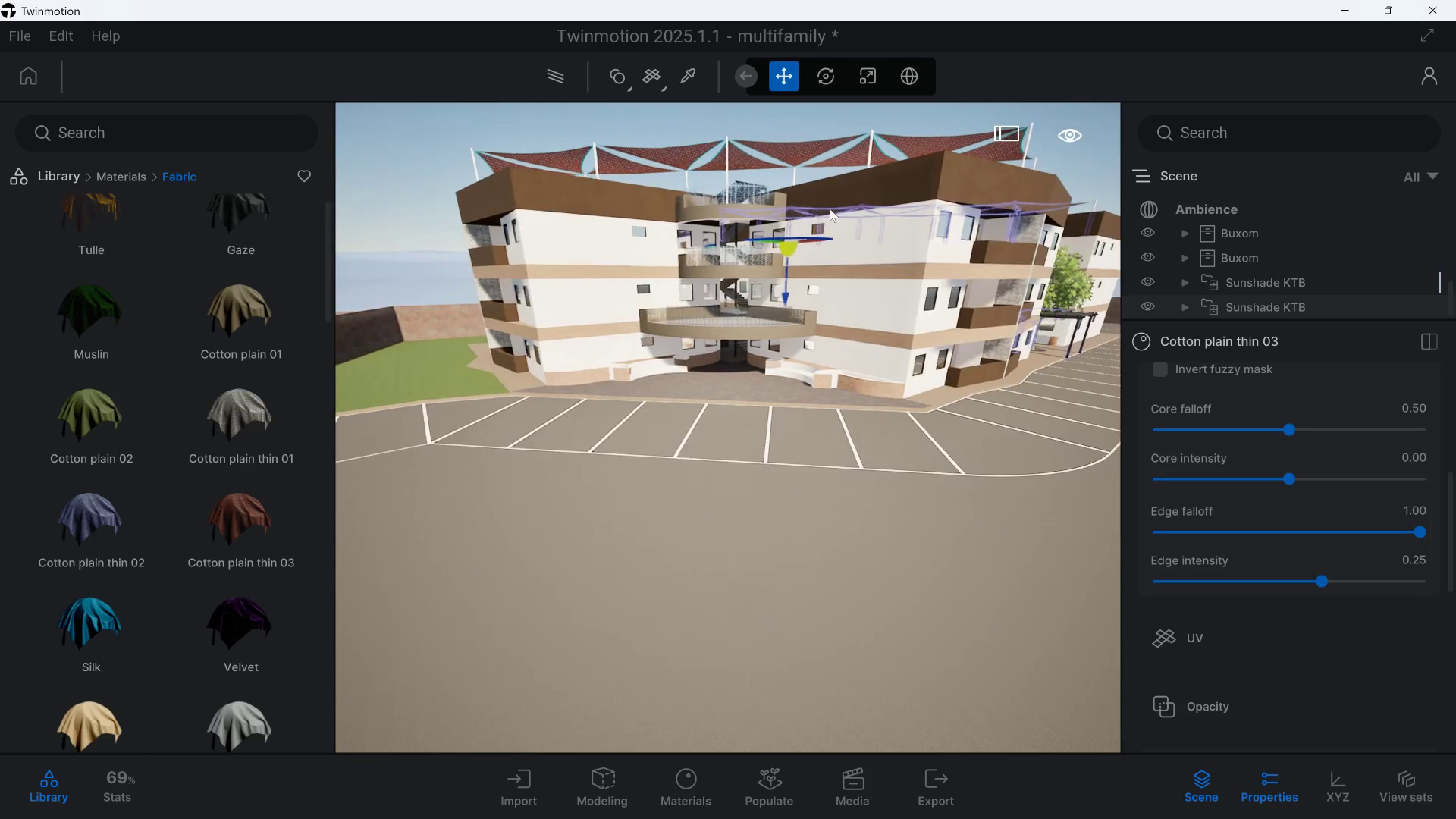 
hold_key(key=E, duration=0.36)
 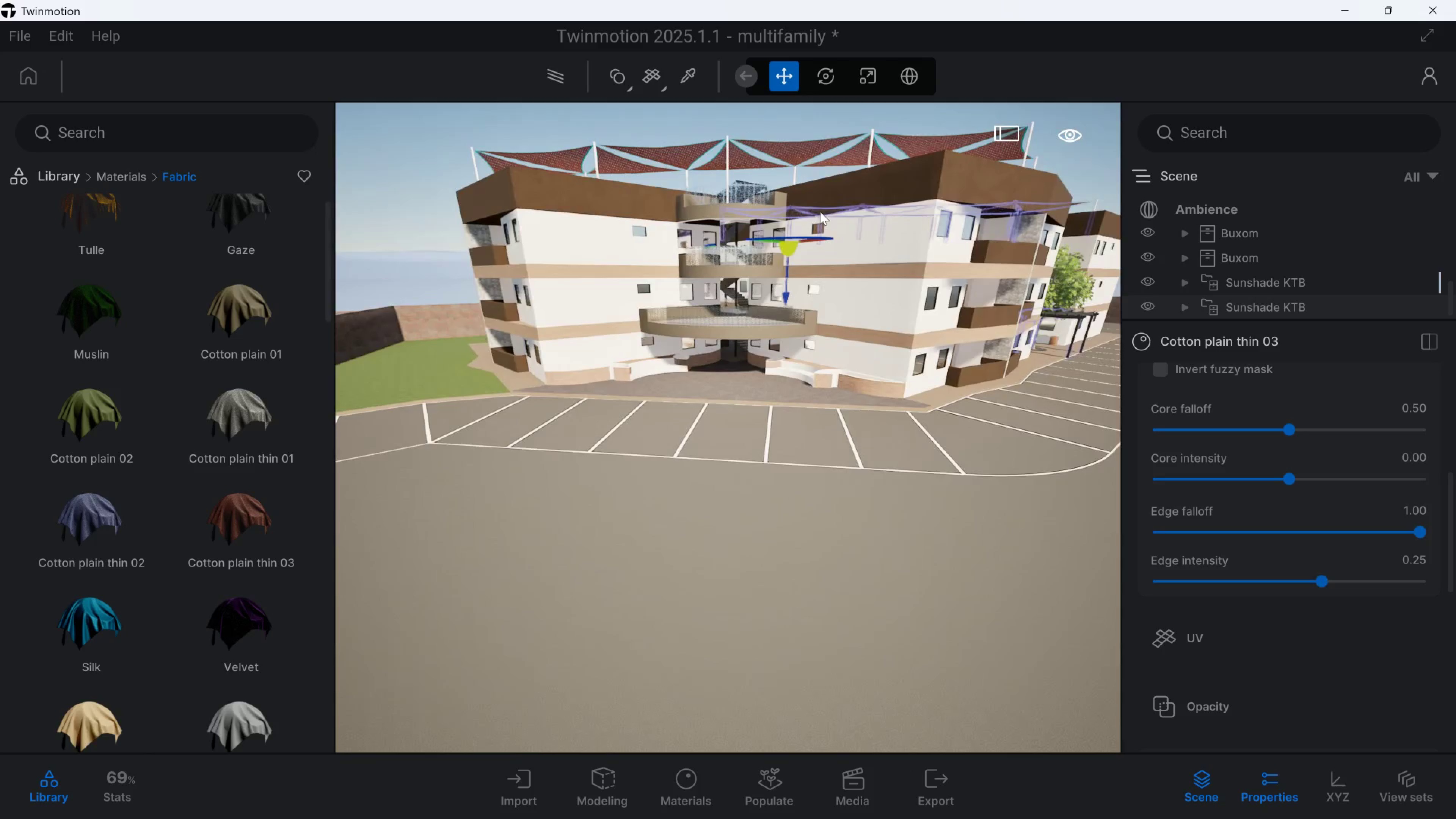 
hold_key(key=Q, duration=1.3)
 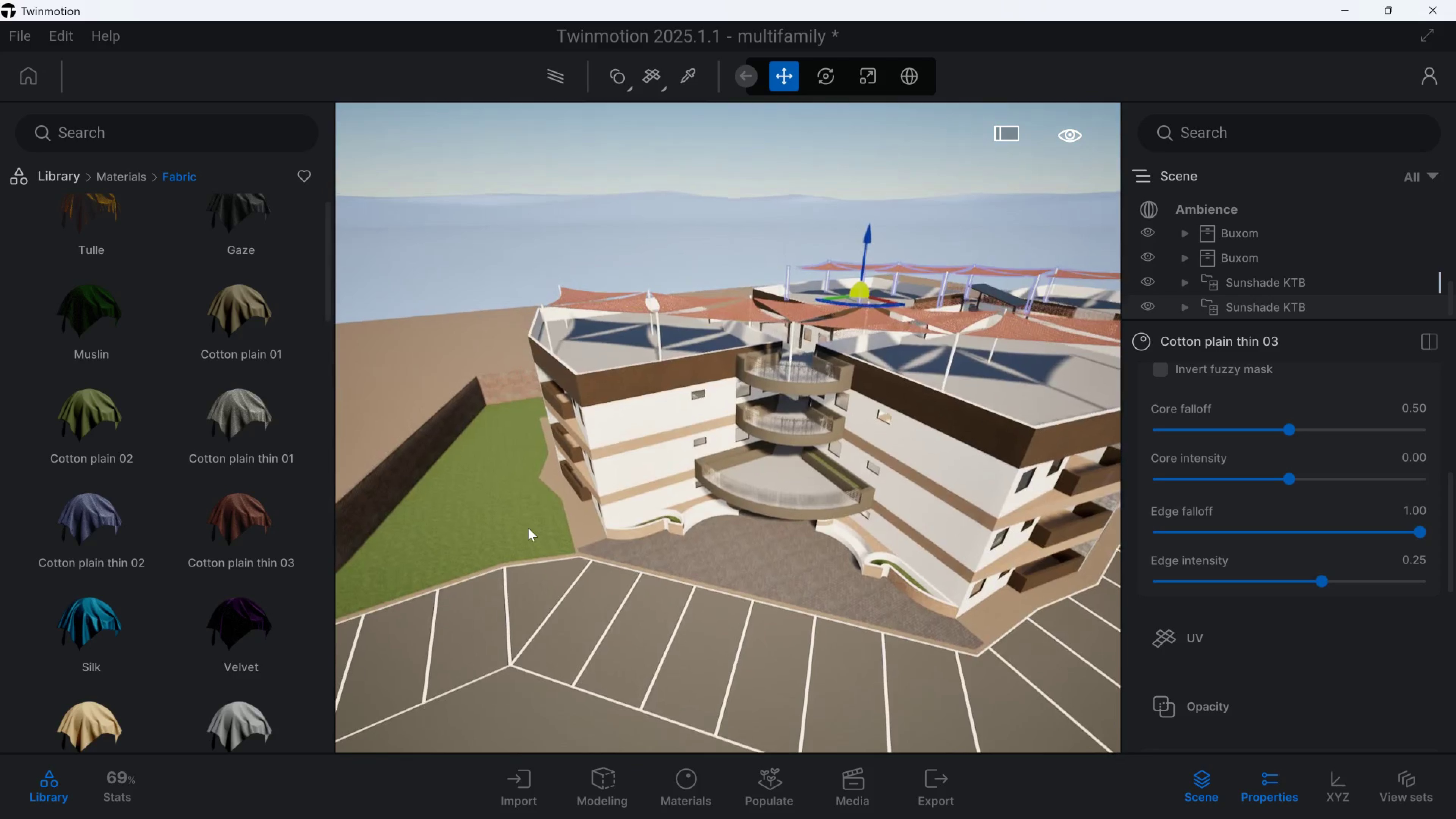 
hold_key(key=A, duration=0.43)
 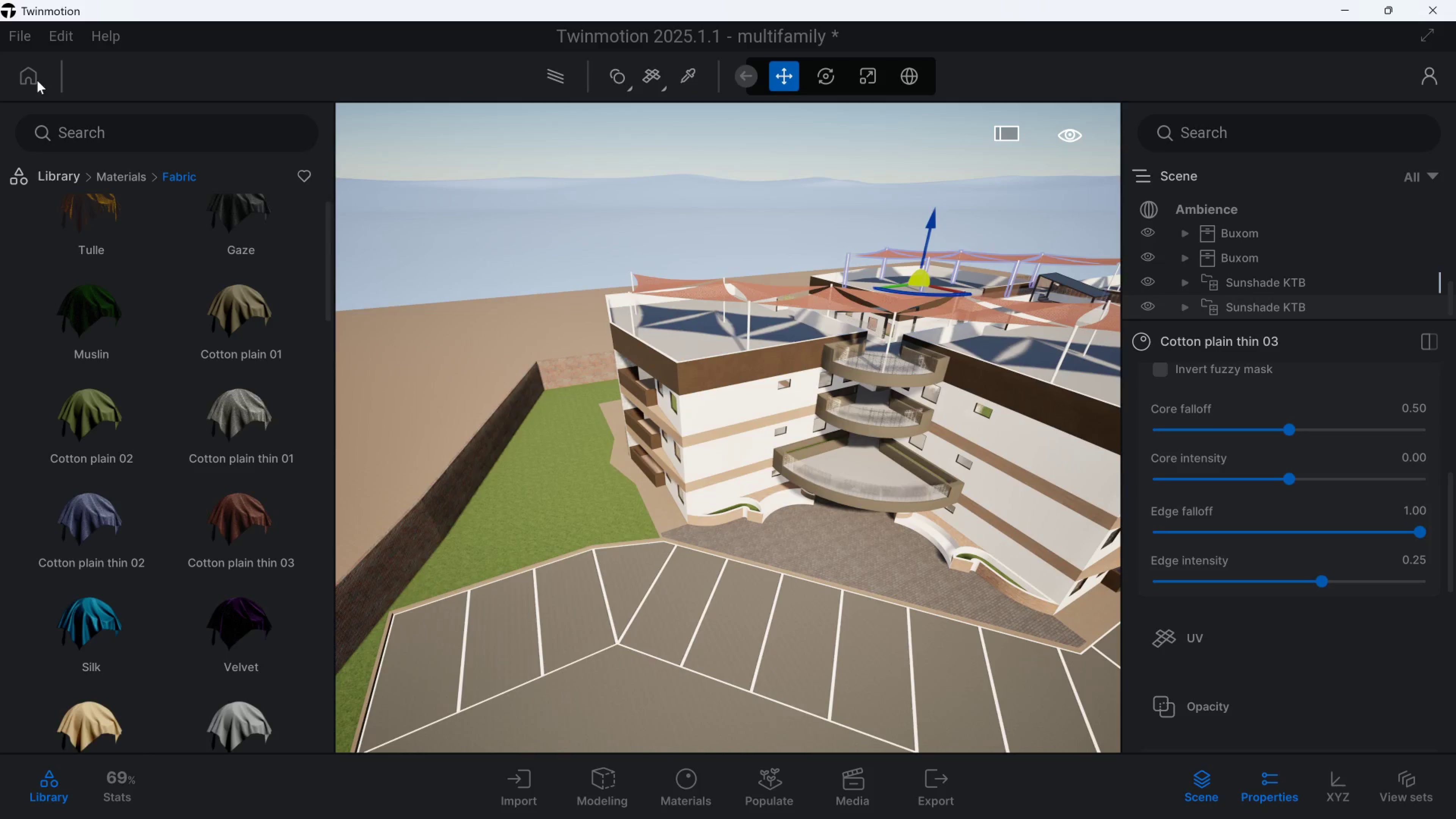 
left_click([27, 43])
 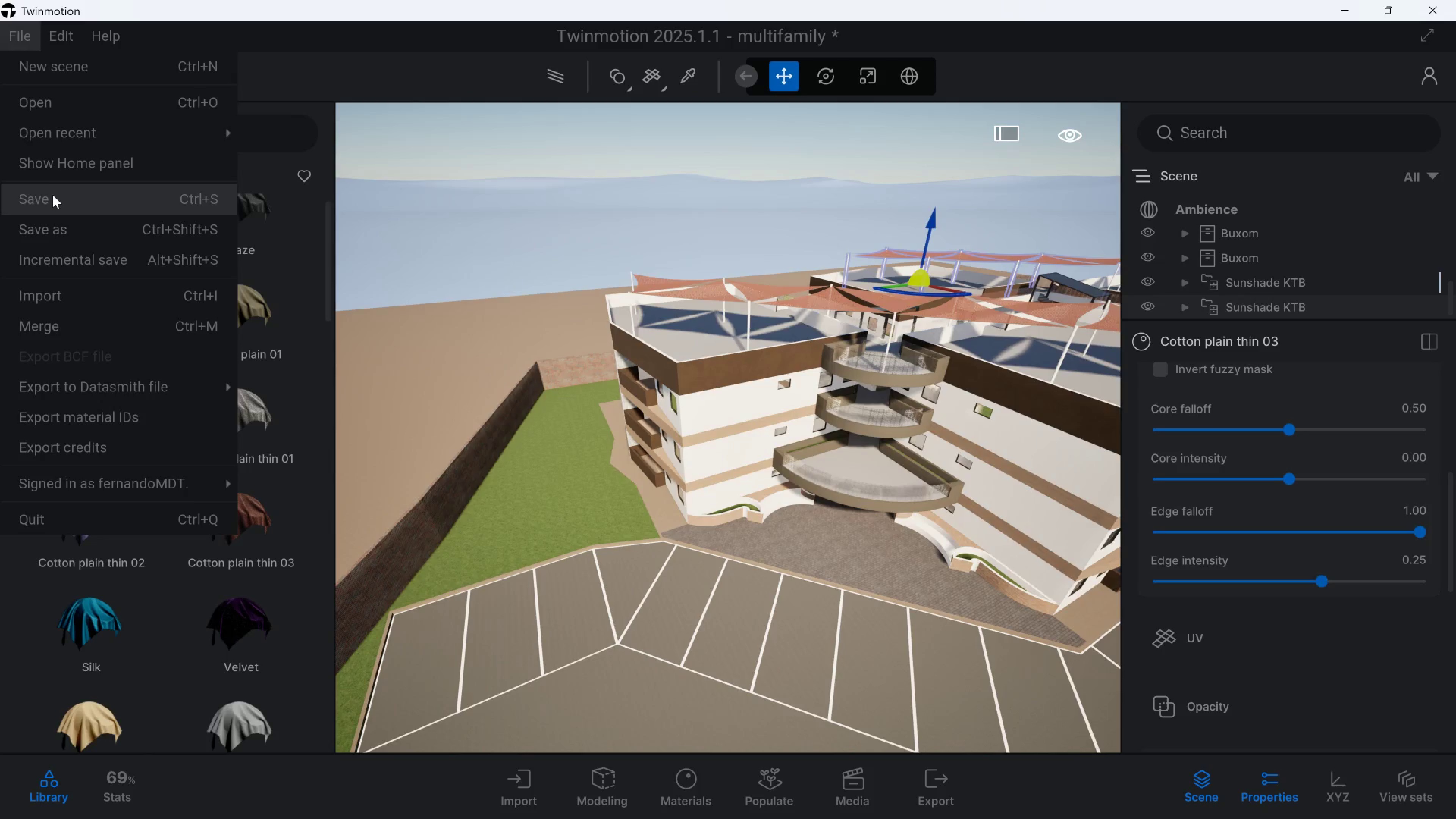 
left_click([53, 197])
 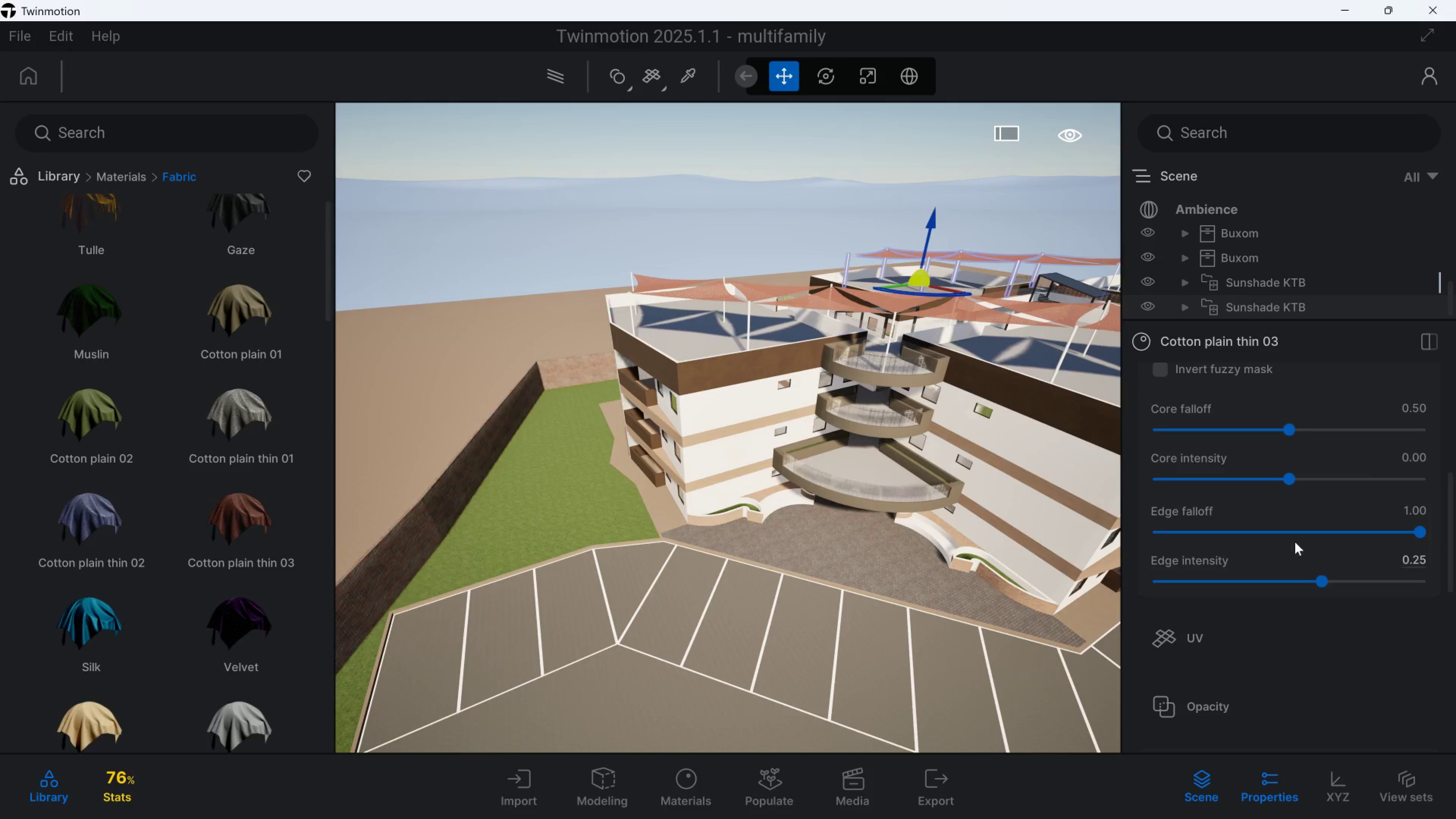 
key(Meta+MetaLeft)
 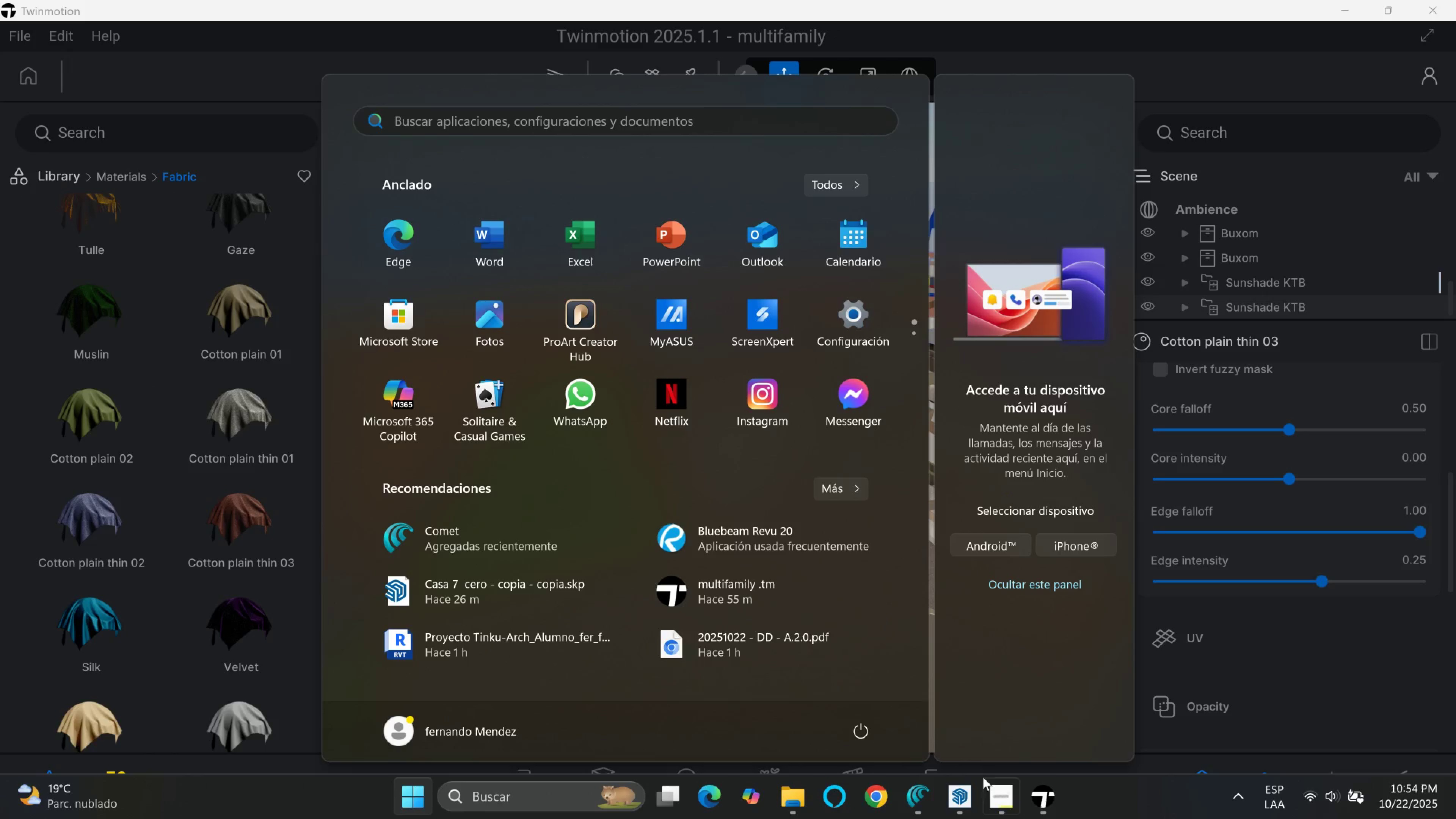 
left_click([983, 791])